 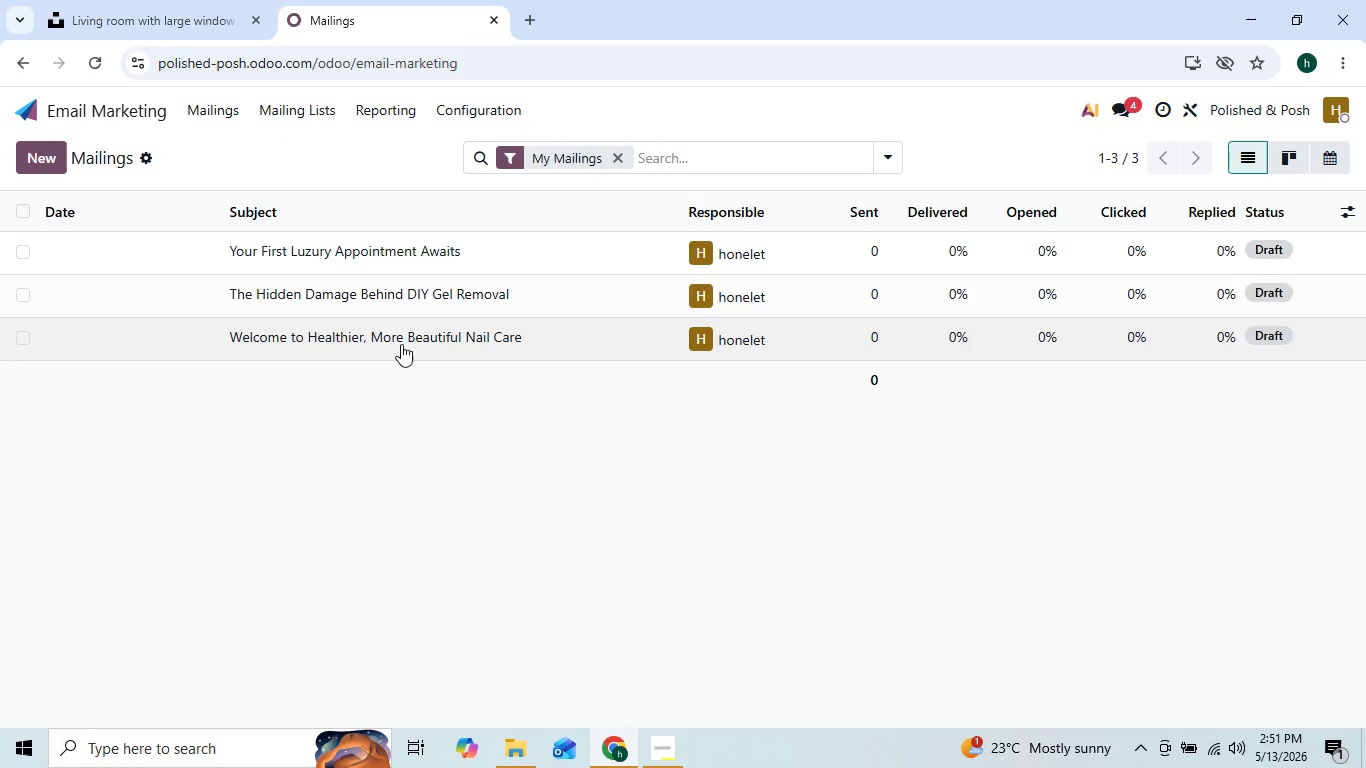 
double_click([401, 344])
 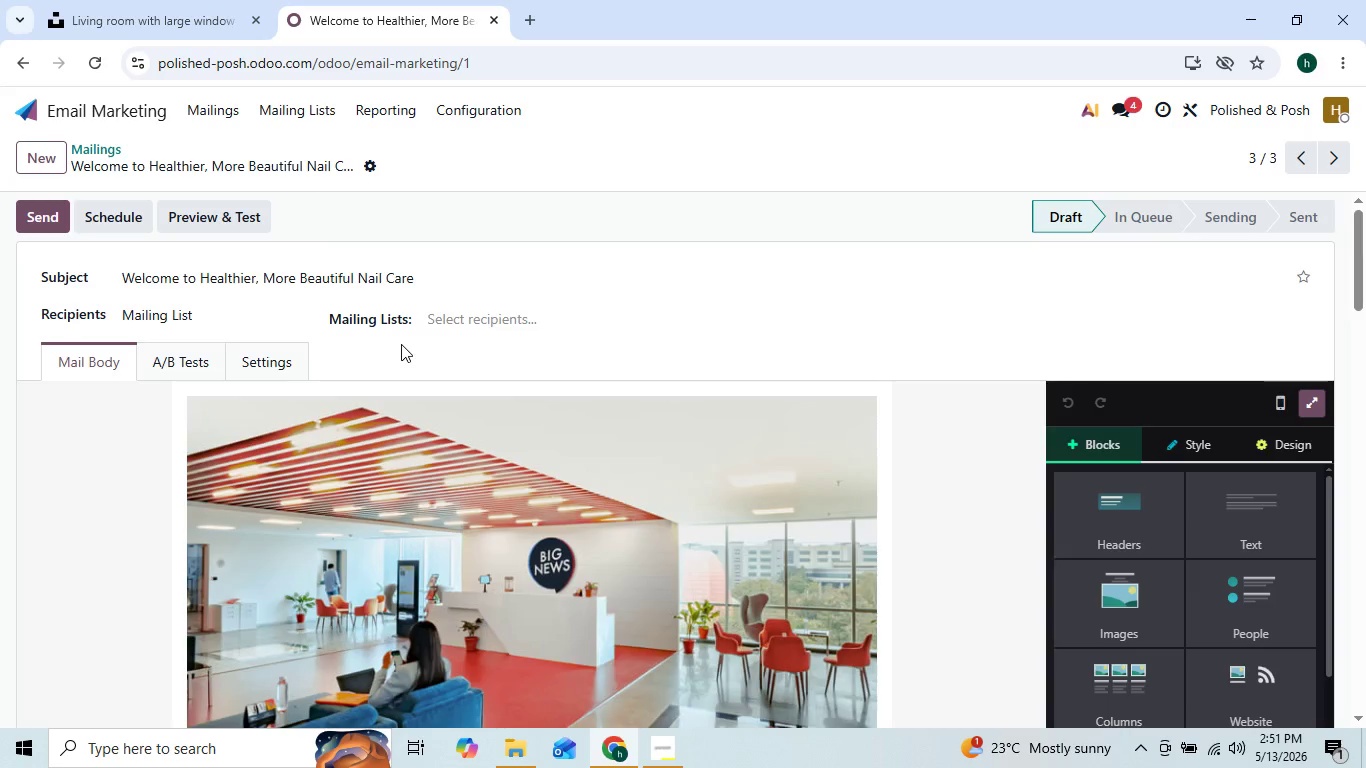 
wait(7.31)
 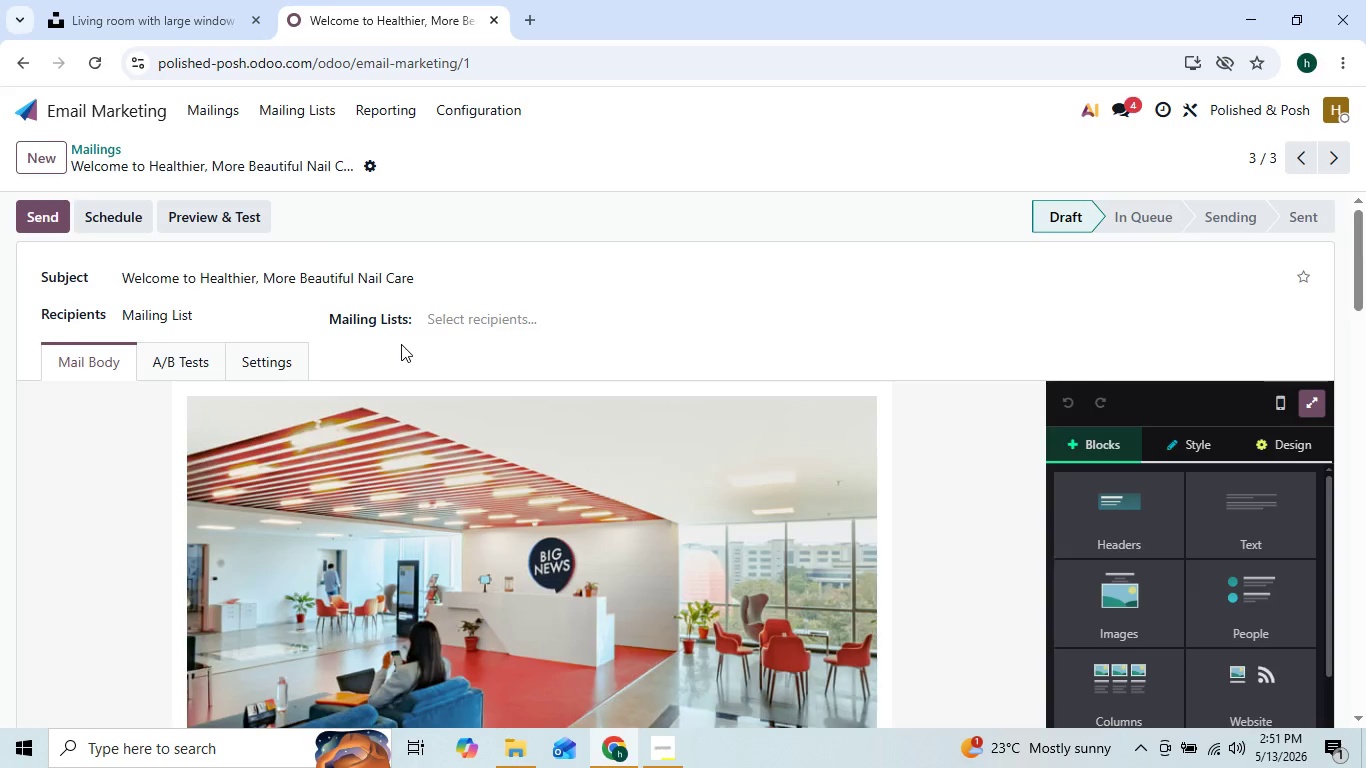 
double_click([975, 609])
 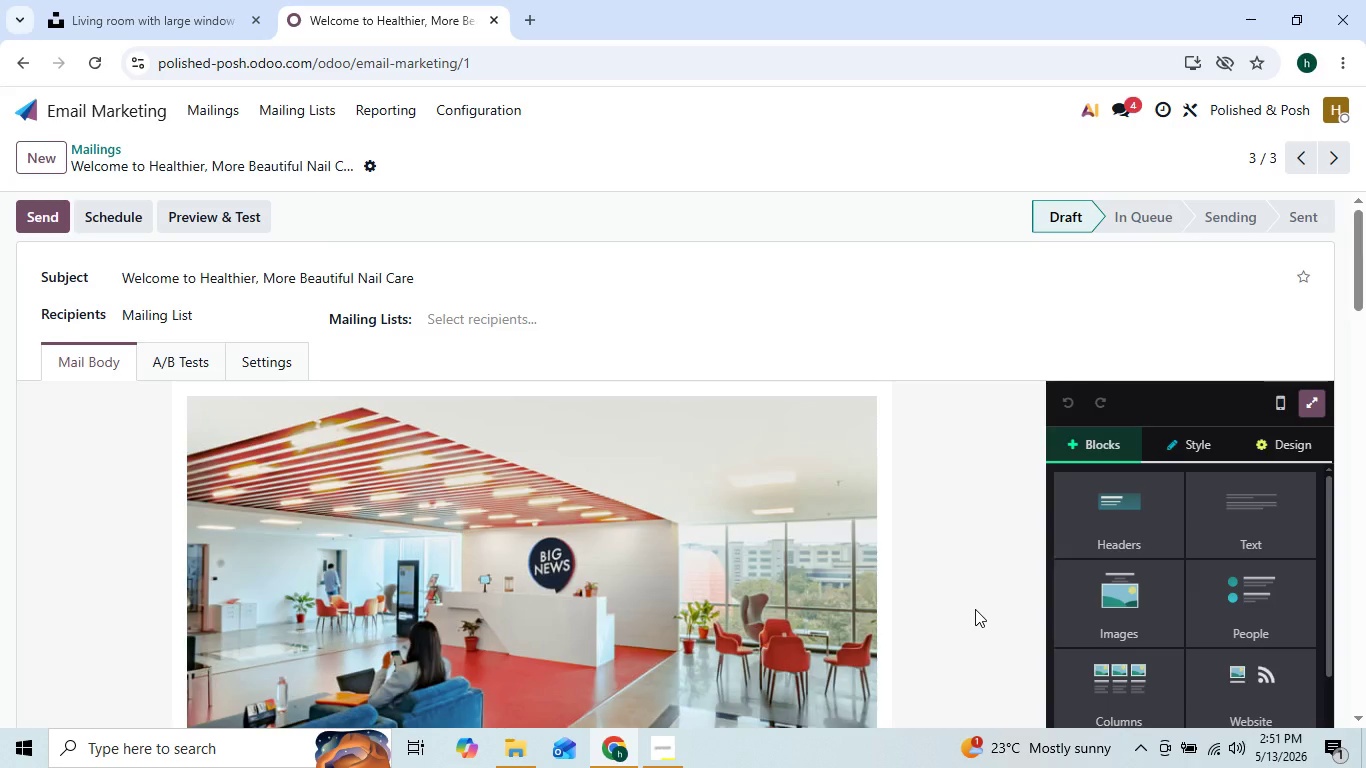 
triple_click([975, 609])
 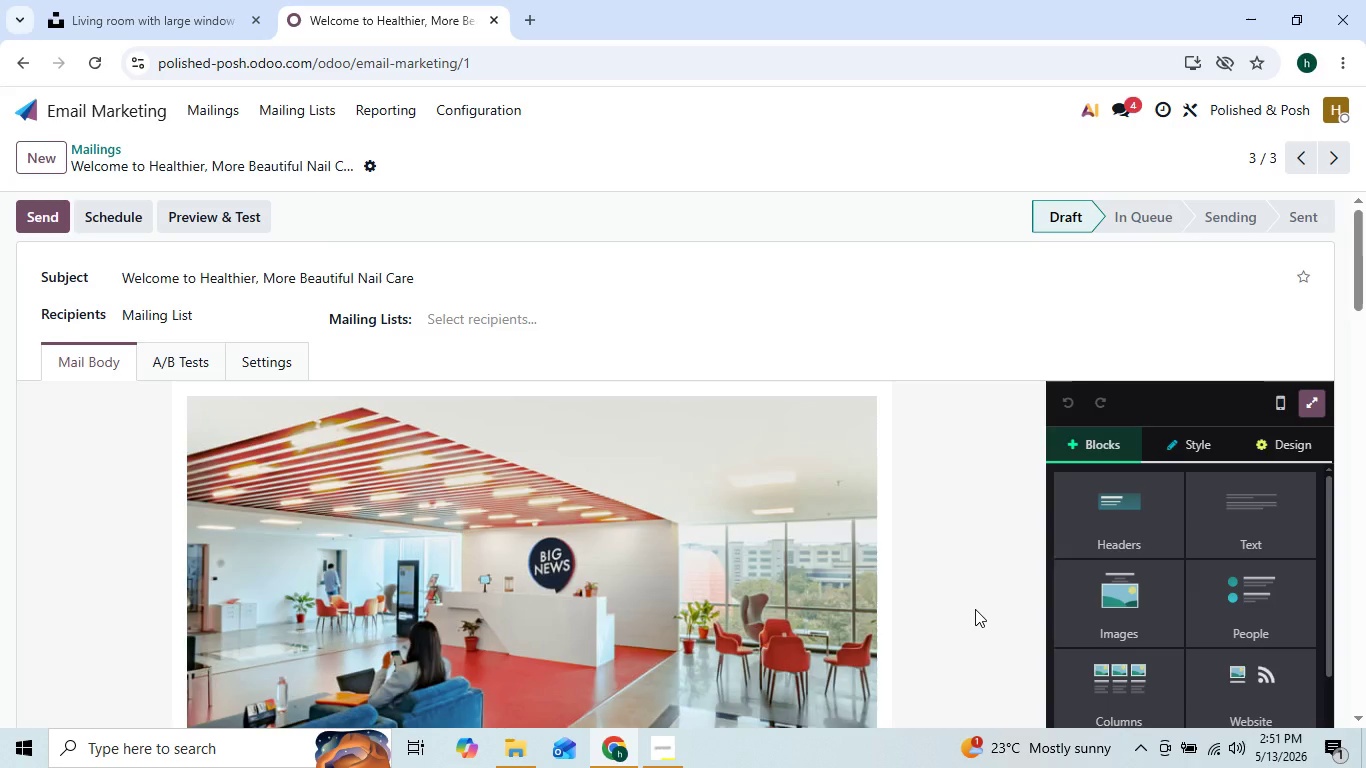 
triple_click([975, 609])
 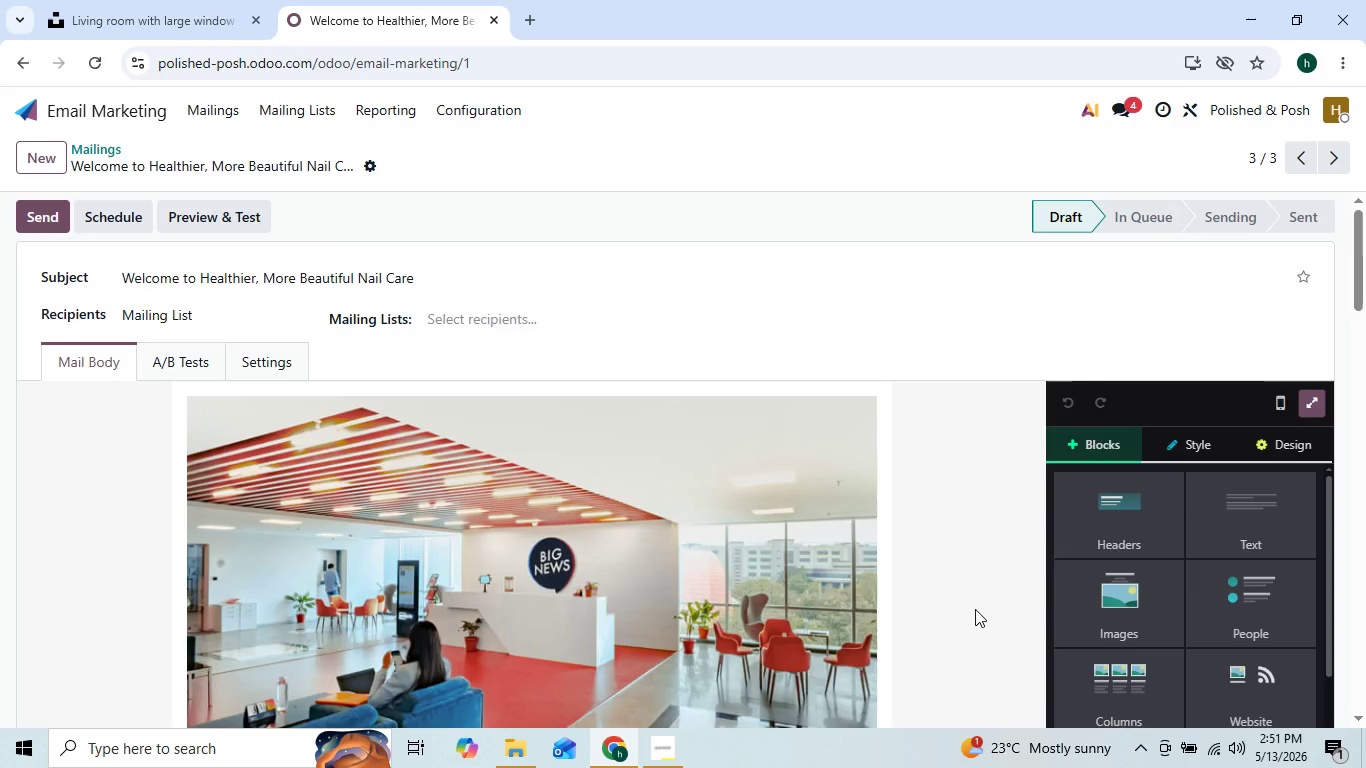 
triple_click([975, 609])
 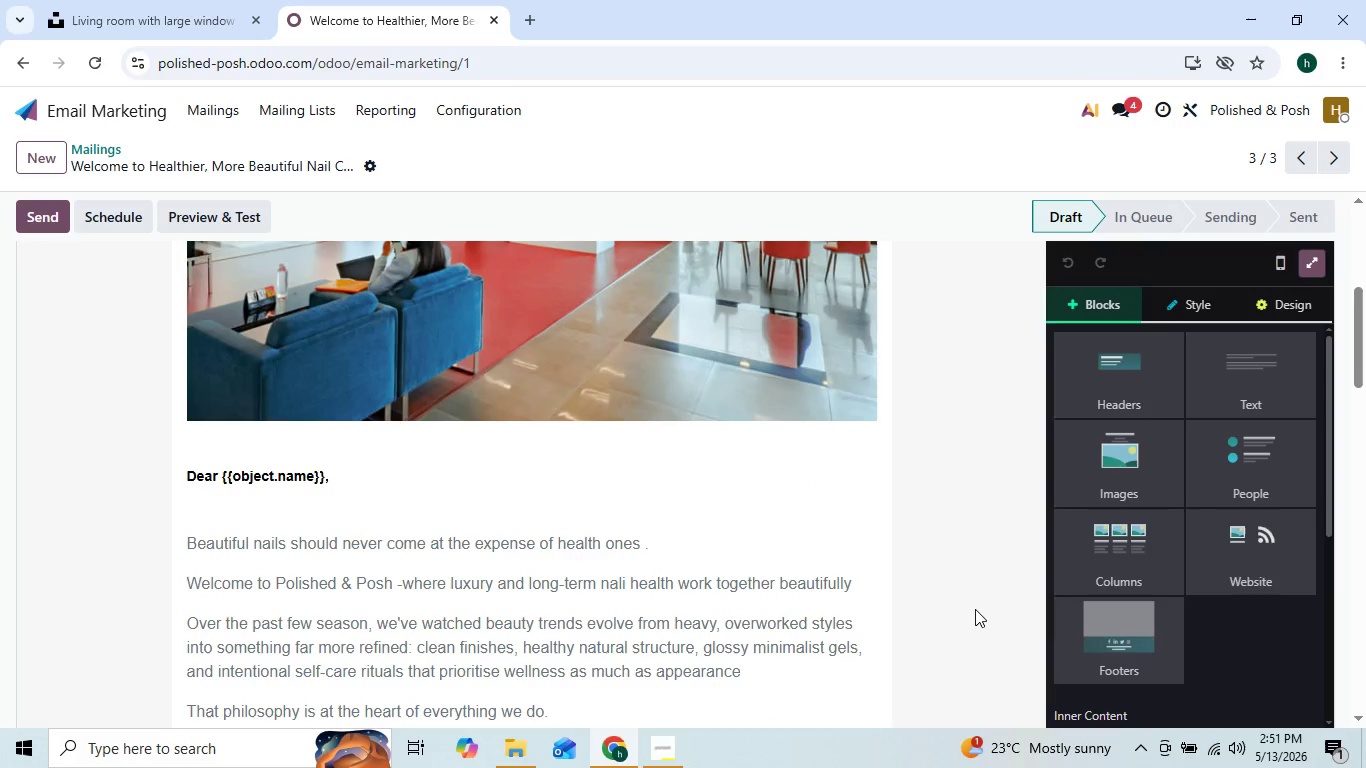 
double_click([975, 609])
 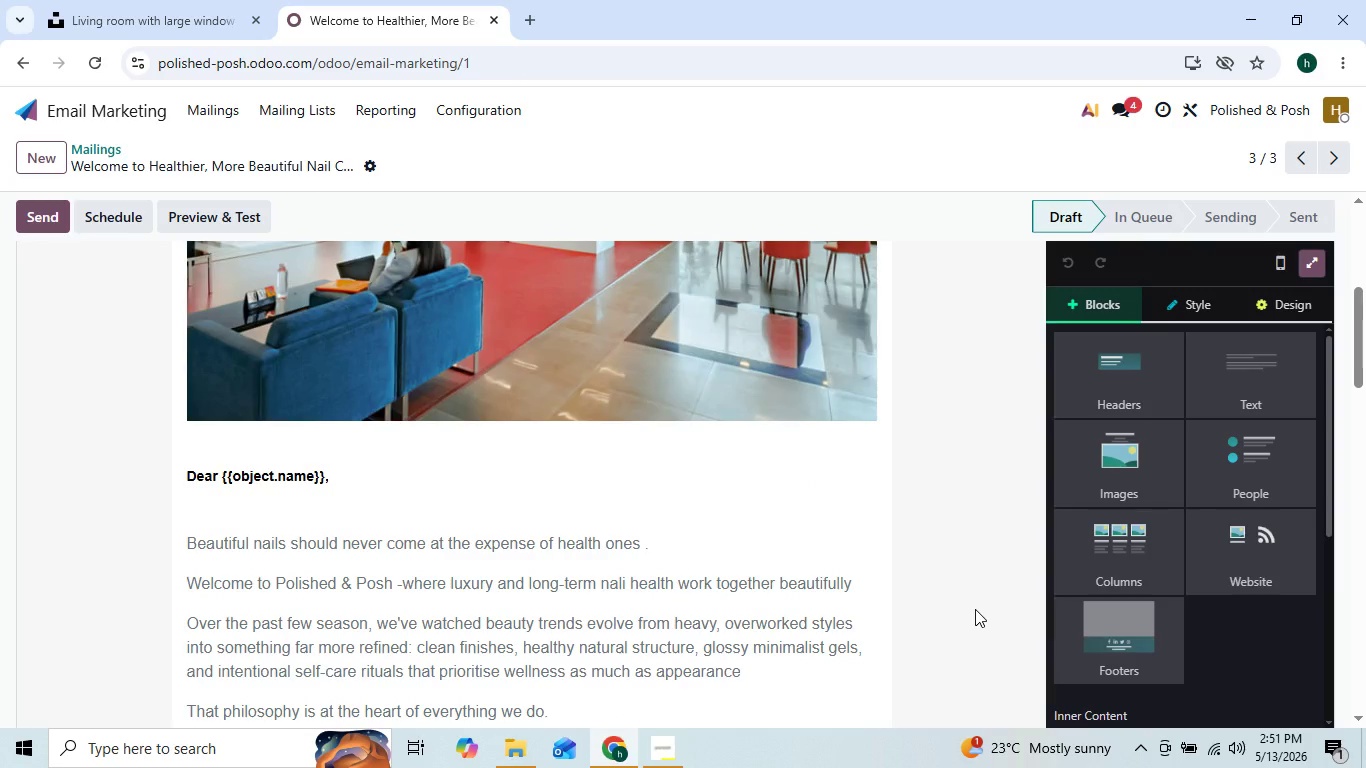 
triple_click([975, 609])
 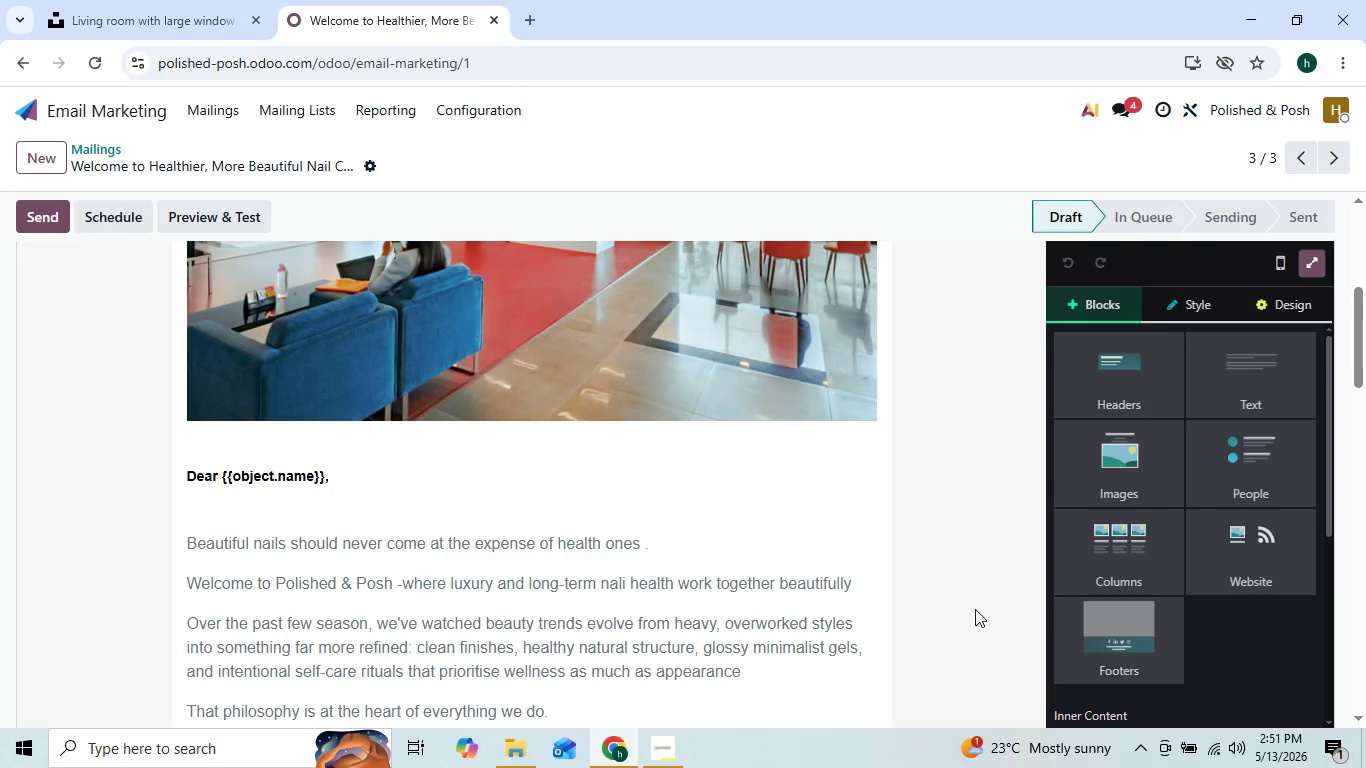 
triple_click([975, 609])
 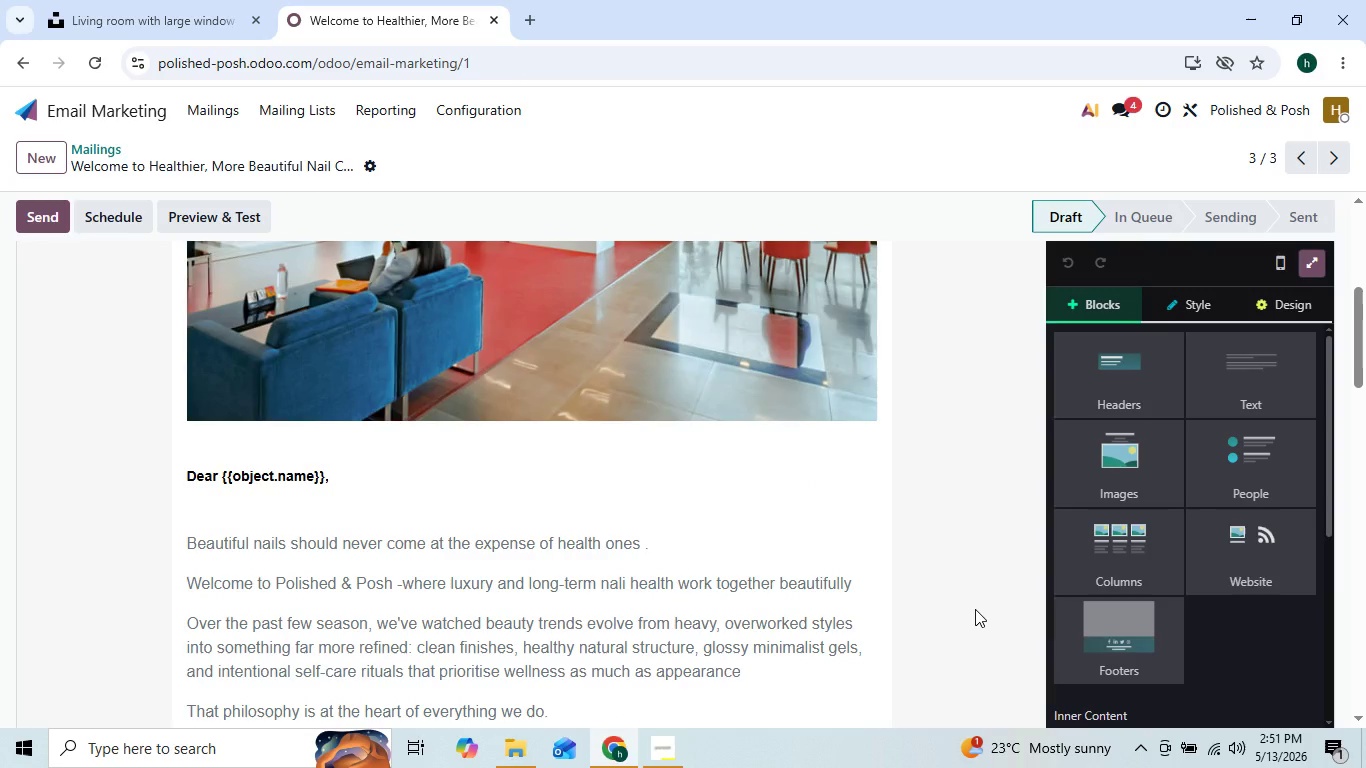 
triple_click([975, 609])
 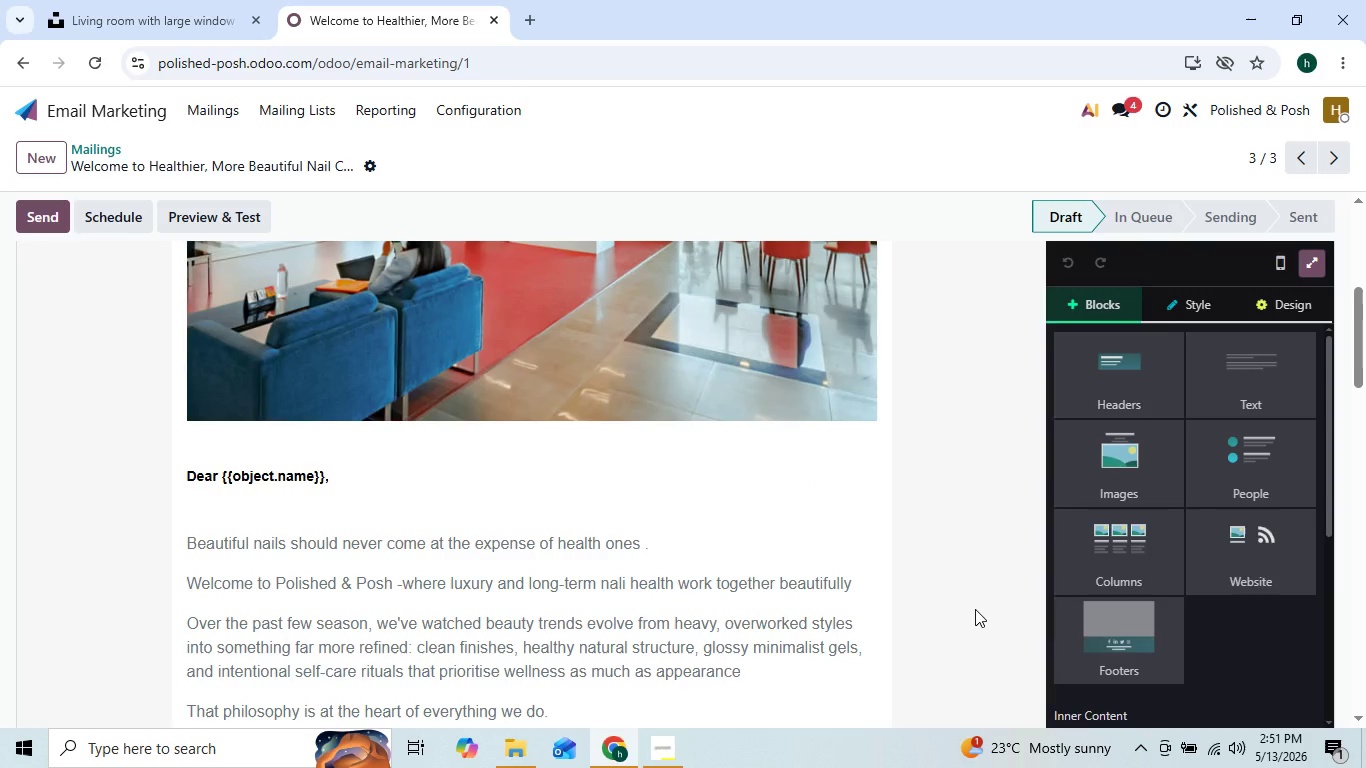 
triple_click([975, 609])
 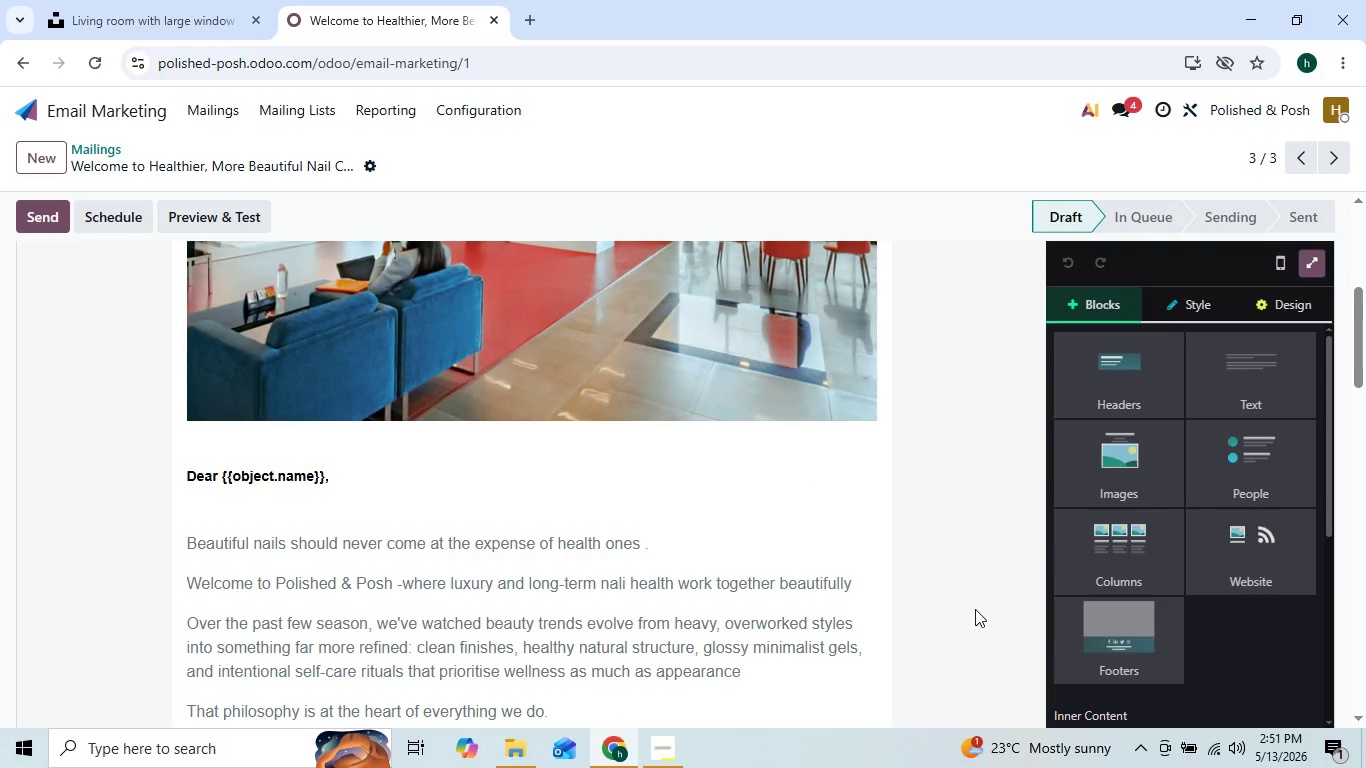 
triple_click([975, 609])
 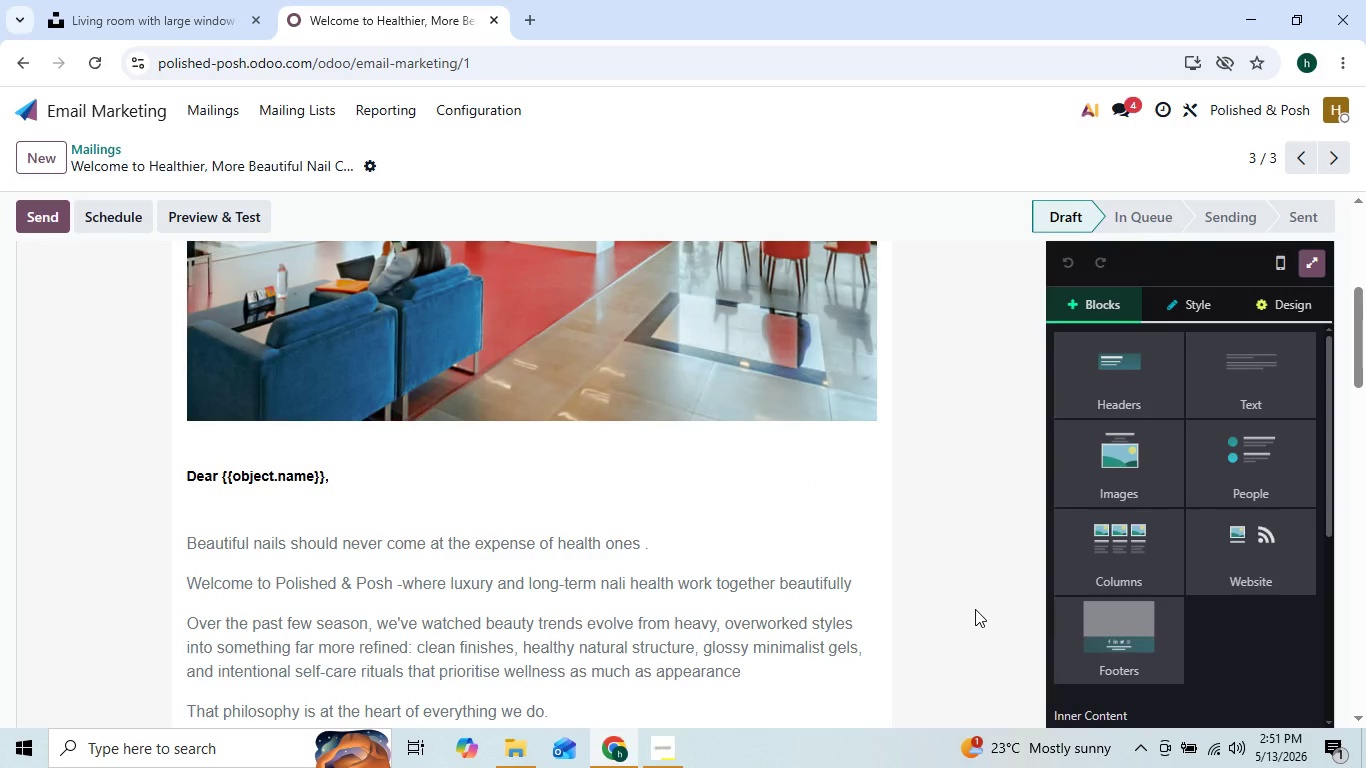 
triple_click([975, 609])
 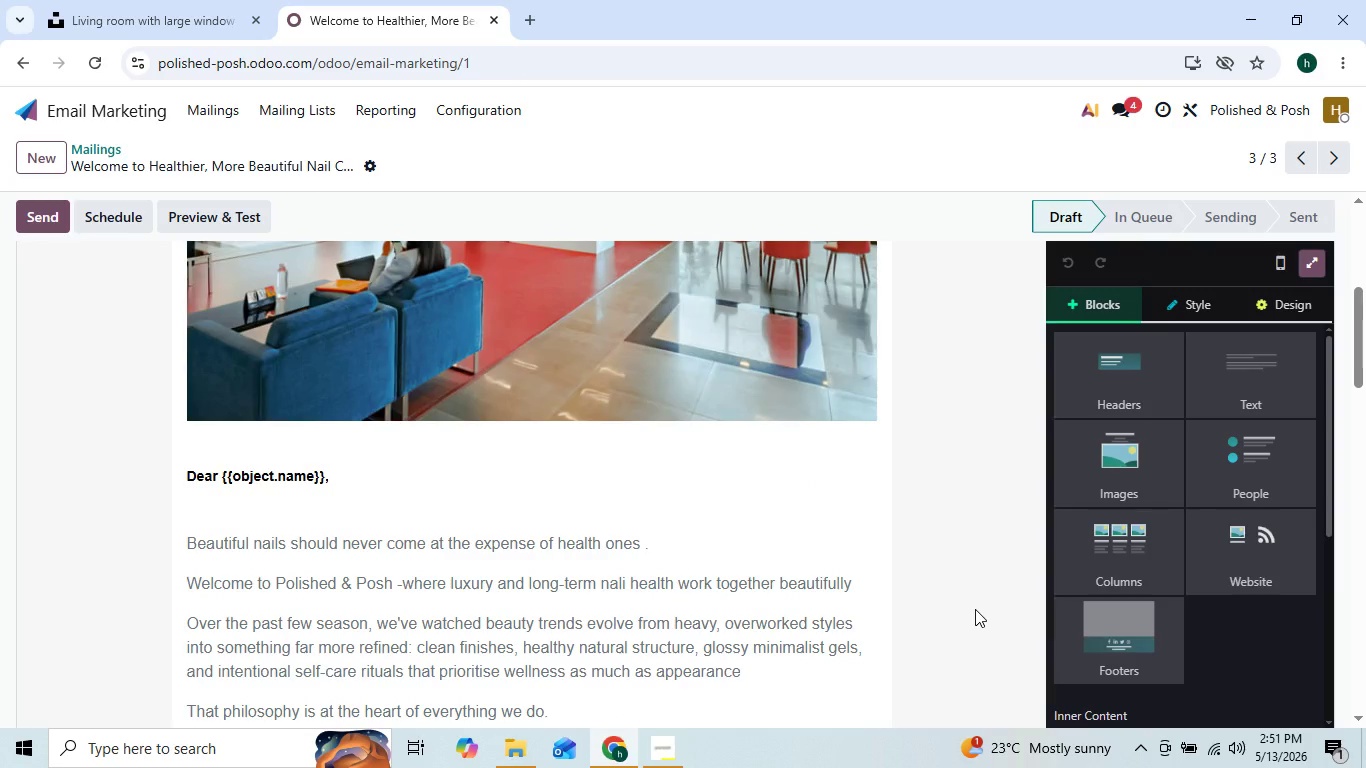 
double_click([975, 609])
 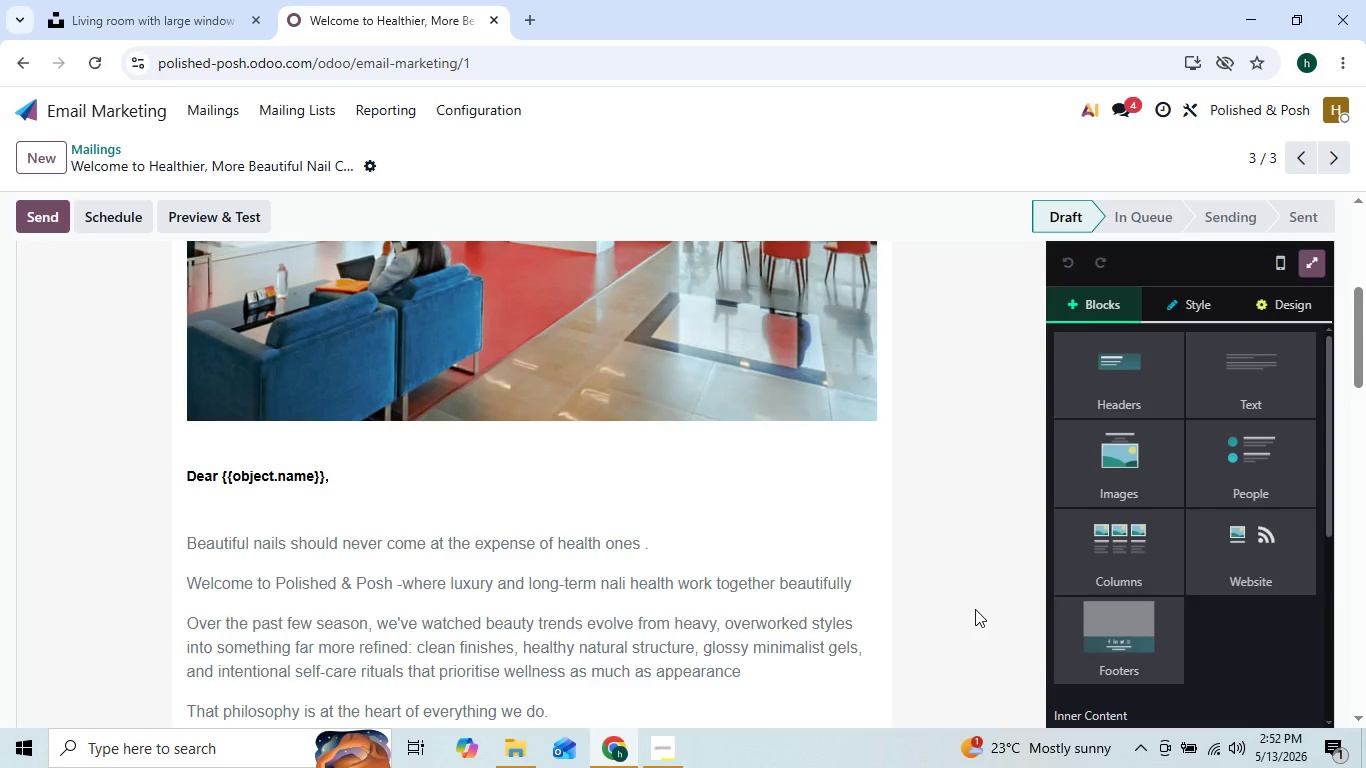 
triple_click([975, 609])
 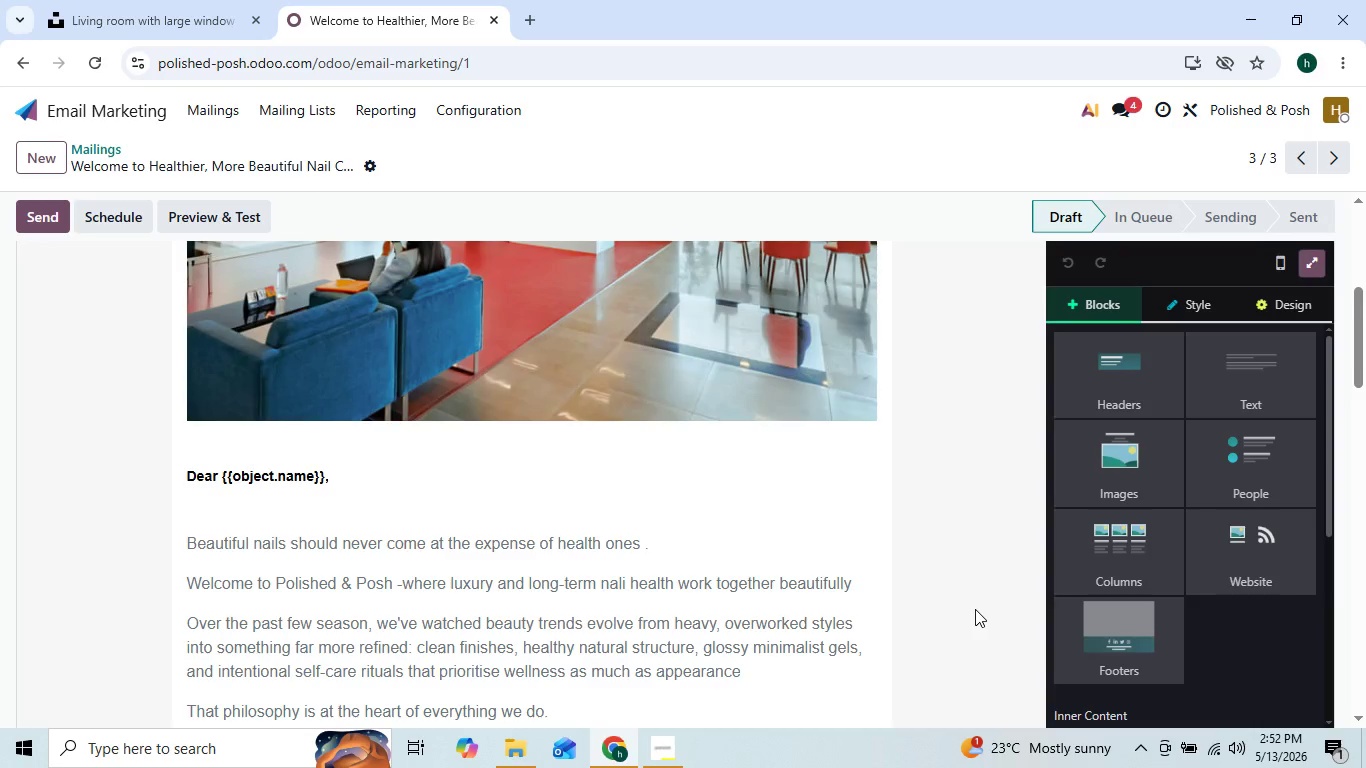 
double_click([975, 609])
 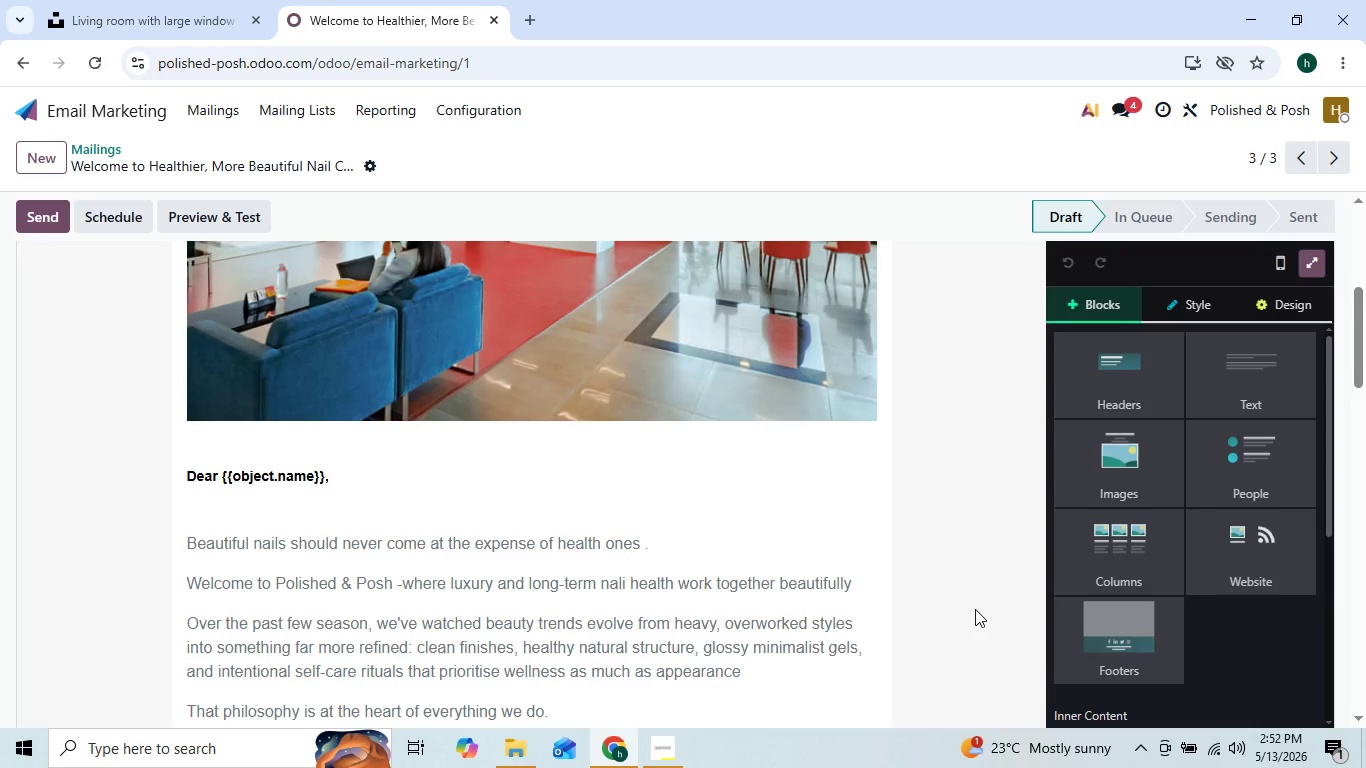 
triple_click([975, 609])
 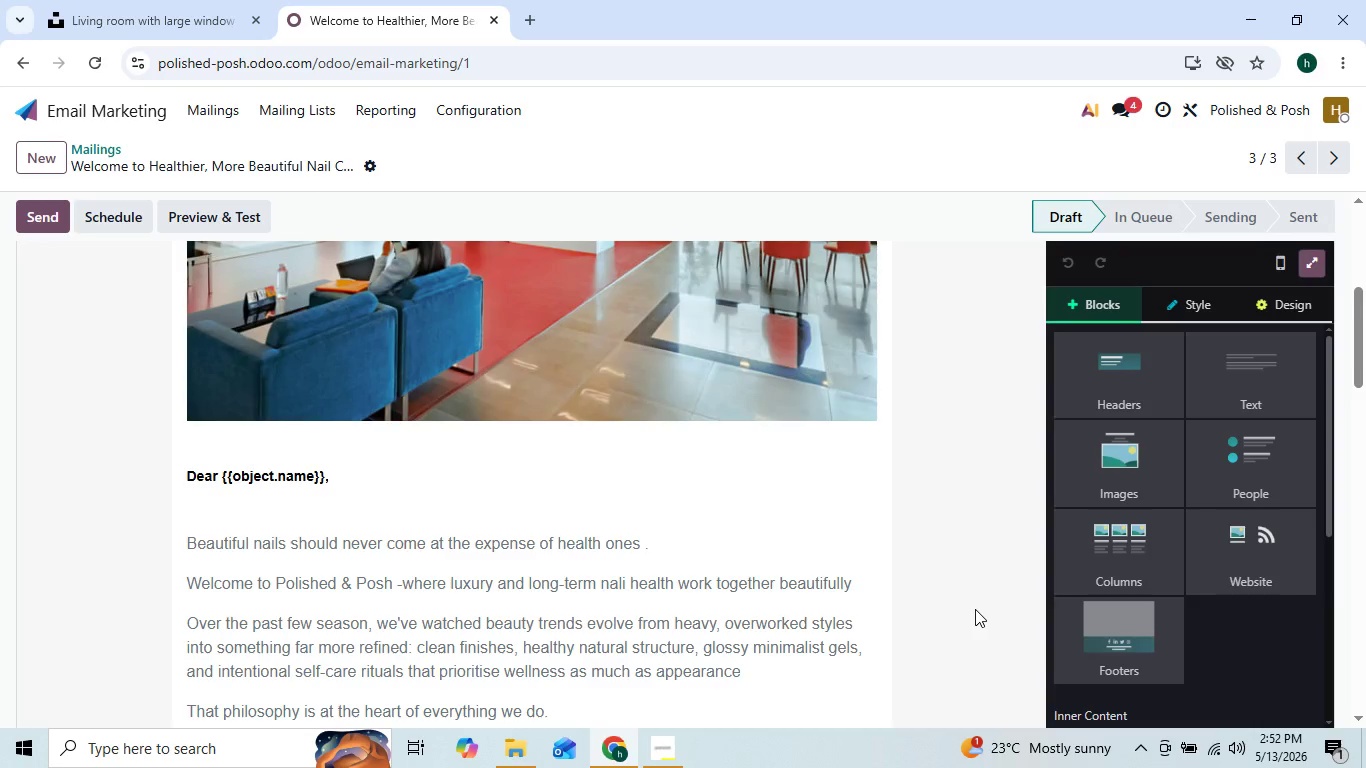 
double_click([975, 609])
 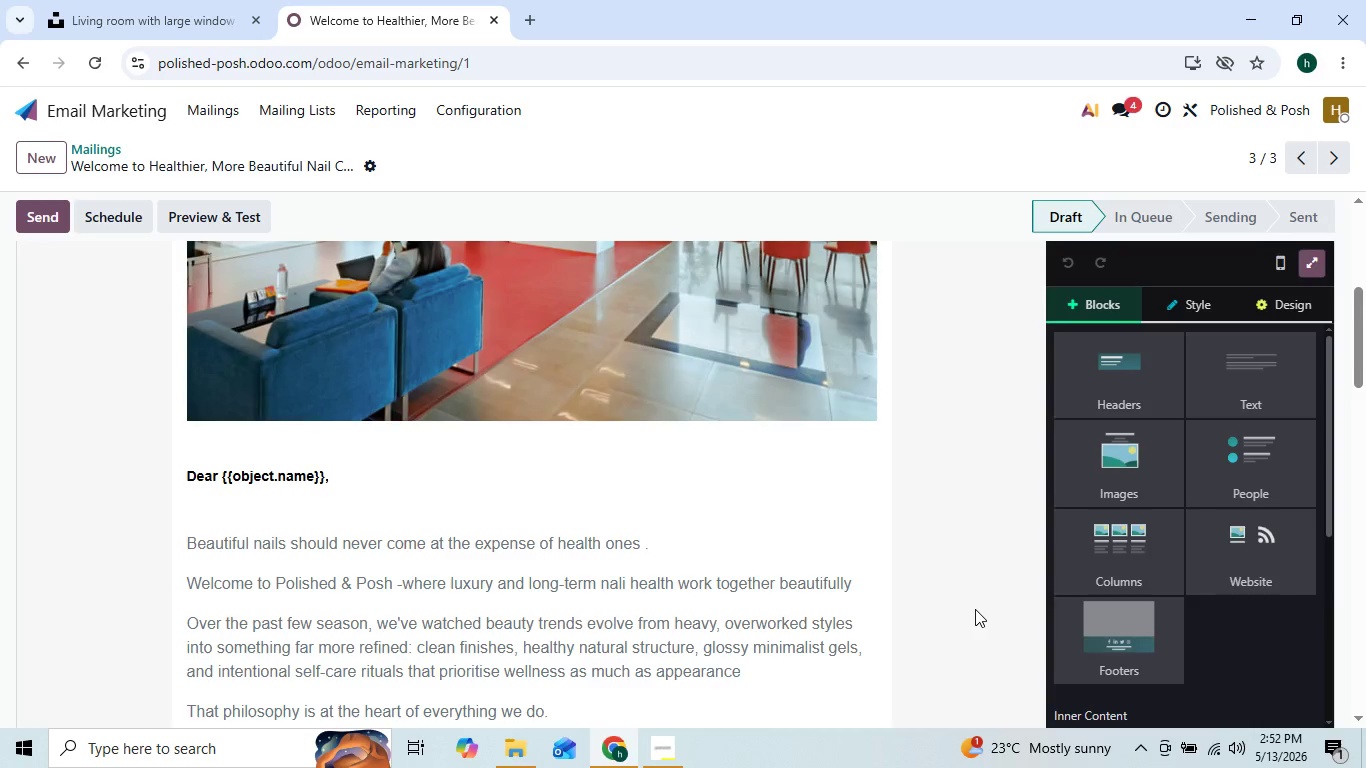 
triple_click([975, 609])
 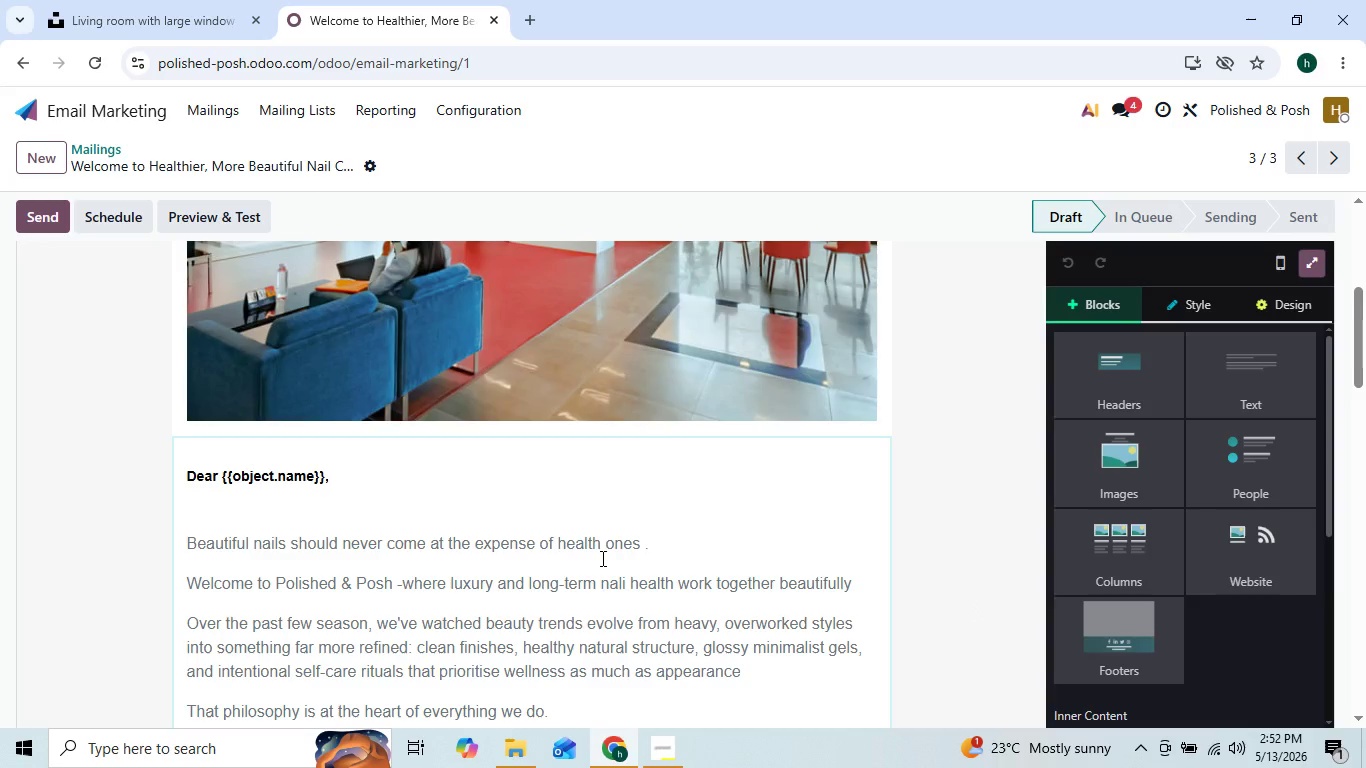 
wait(5.91)
 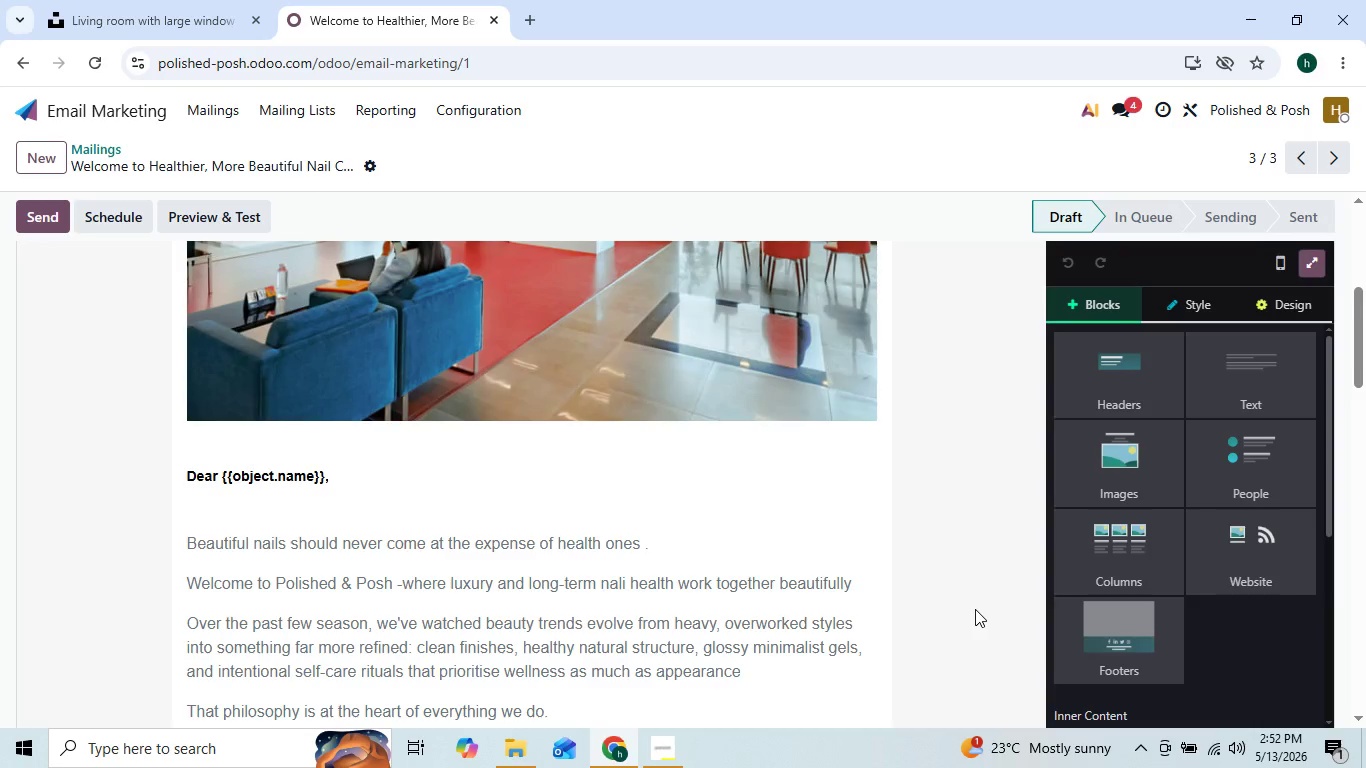 
left_click([213, 102])
 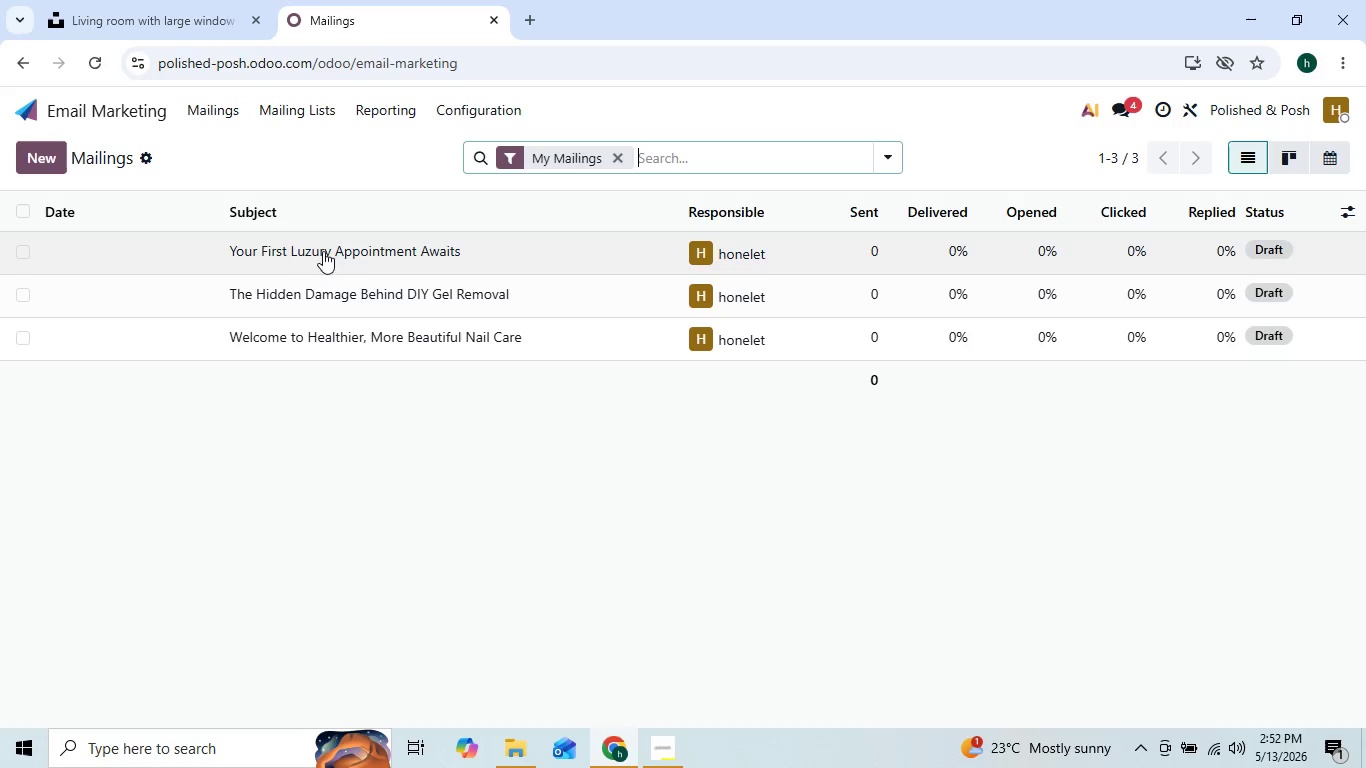 
left_click([336, 335])
 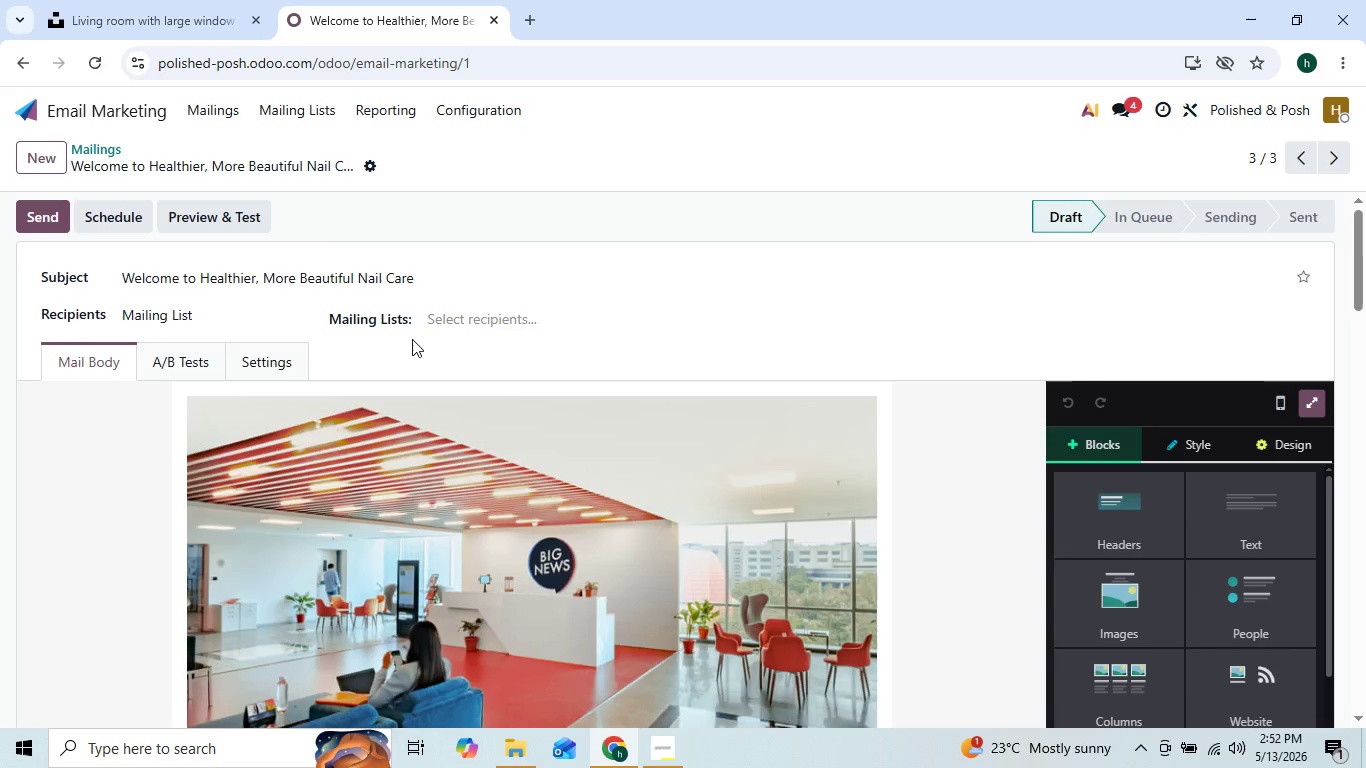 
wait(14.38)
 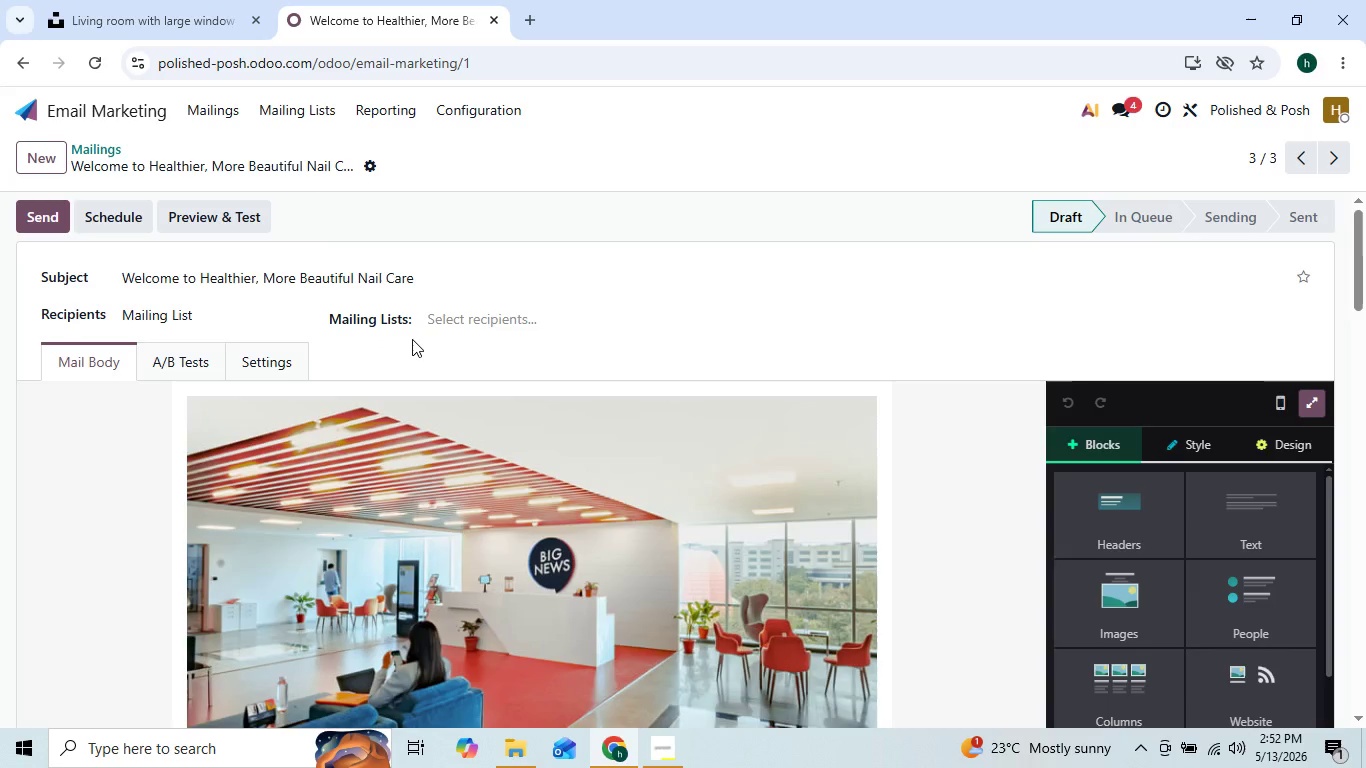 
left_click([214, 0])
 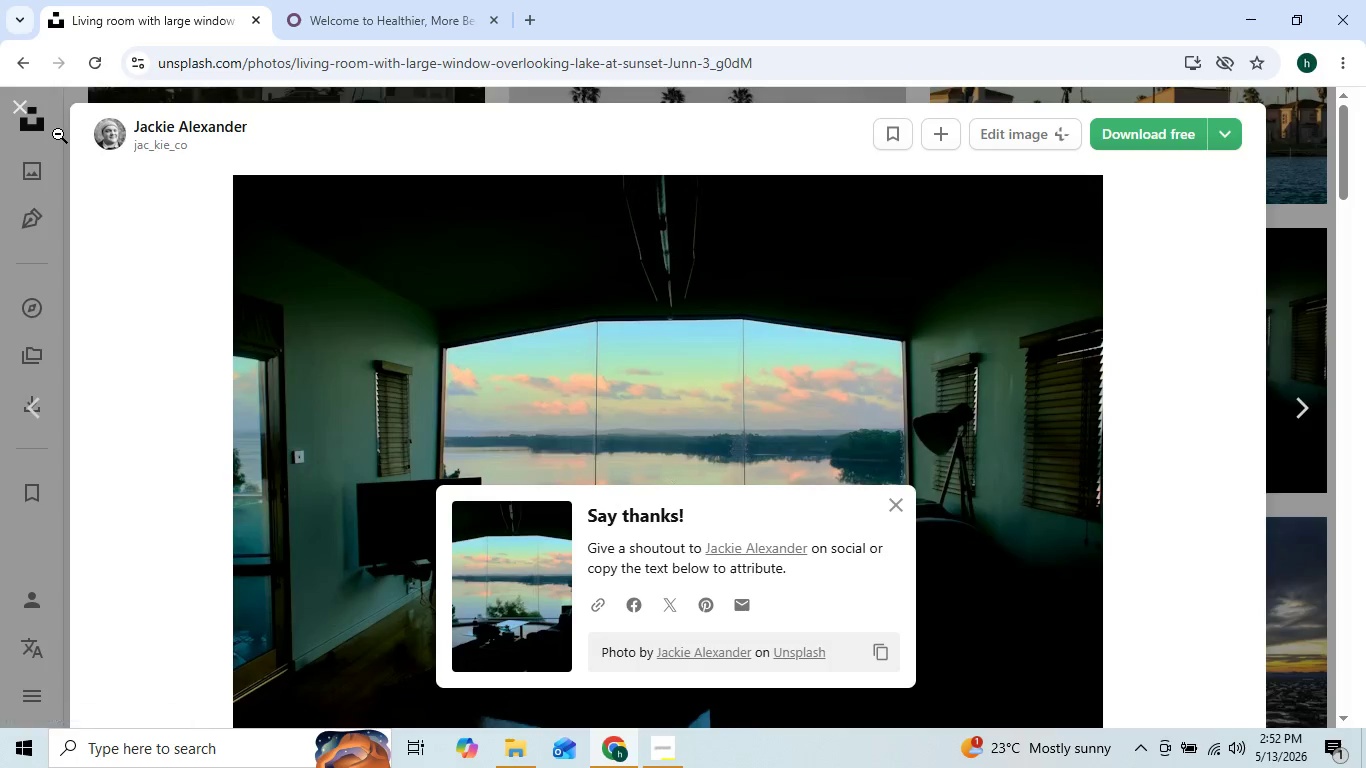 
left_click([33, 116])
 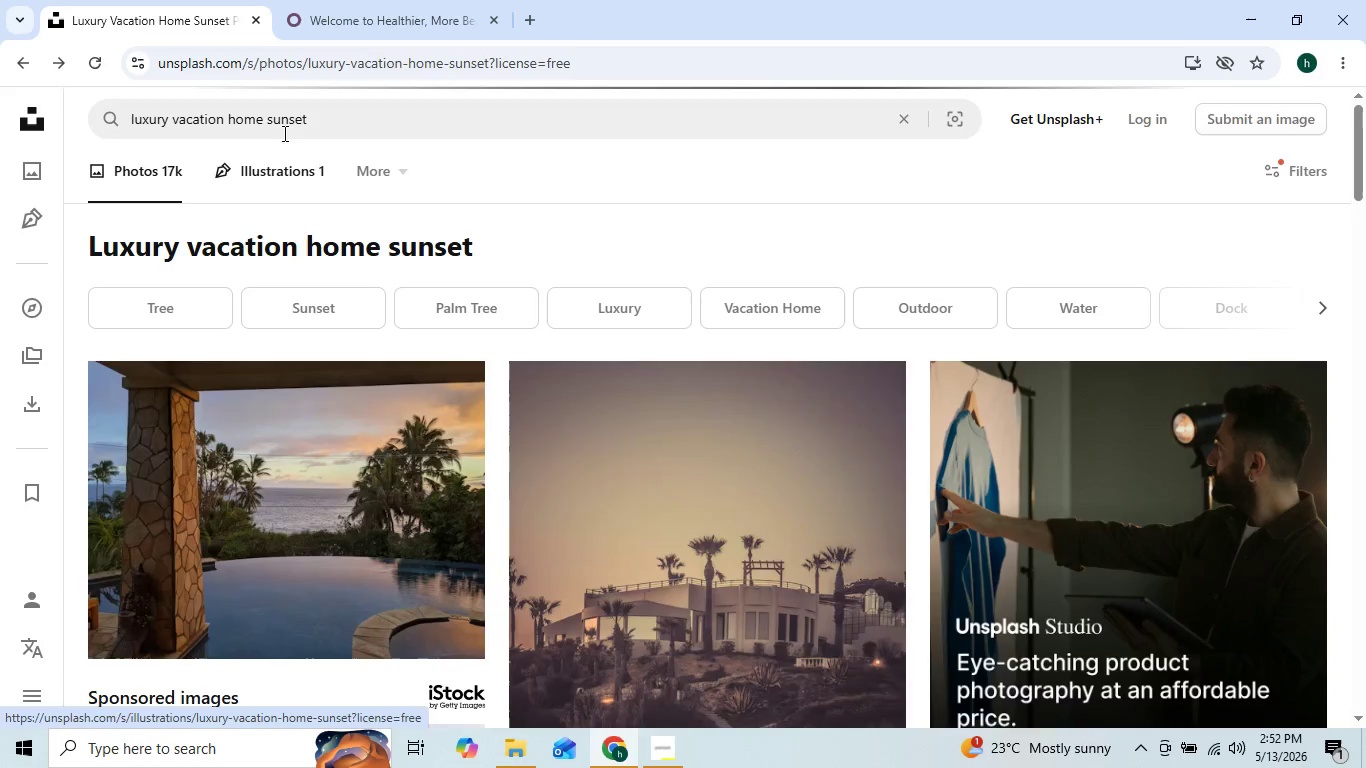 
left_click([307, 114])
 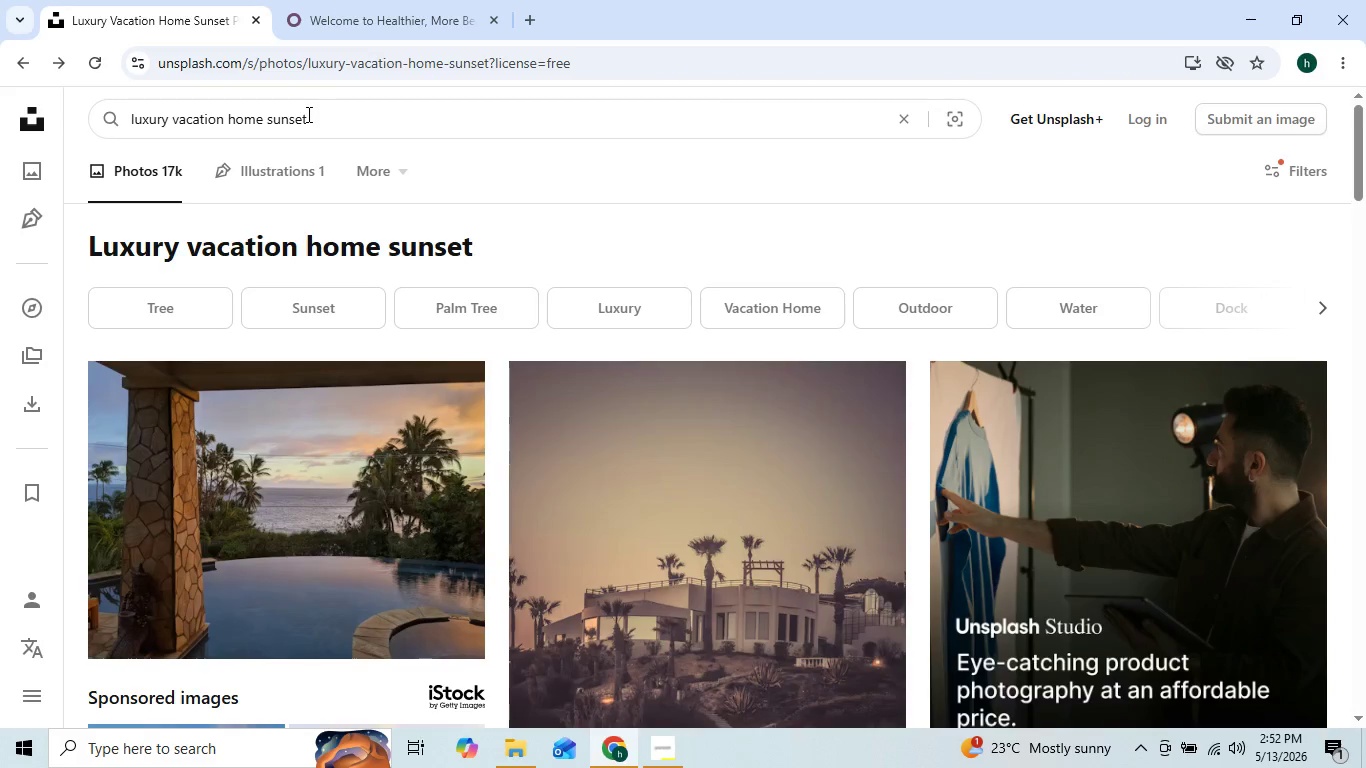 
hold_key(key=Backspace, duration=1.17)
 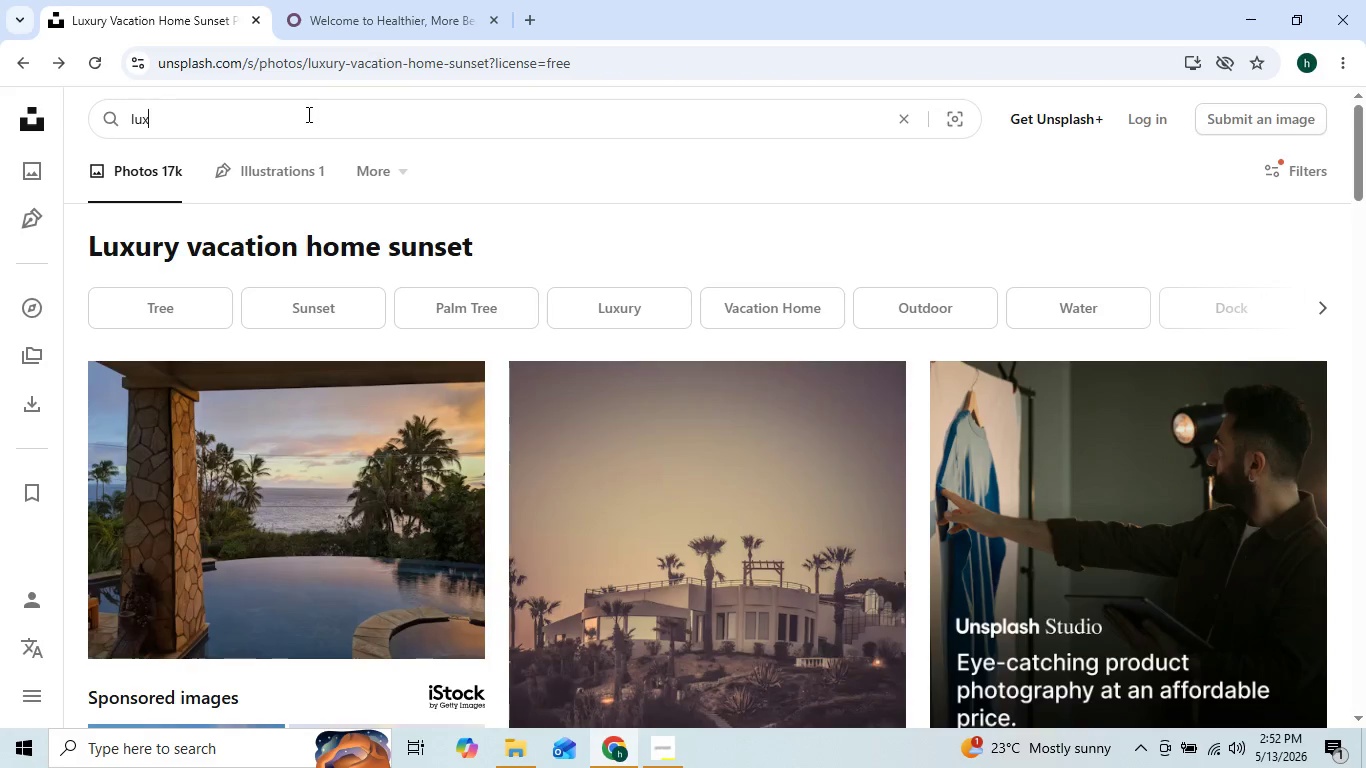 
key(Backspace)
key(Backspace)
key(Backspace)
type(Nude manicure aesthetic)
 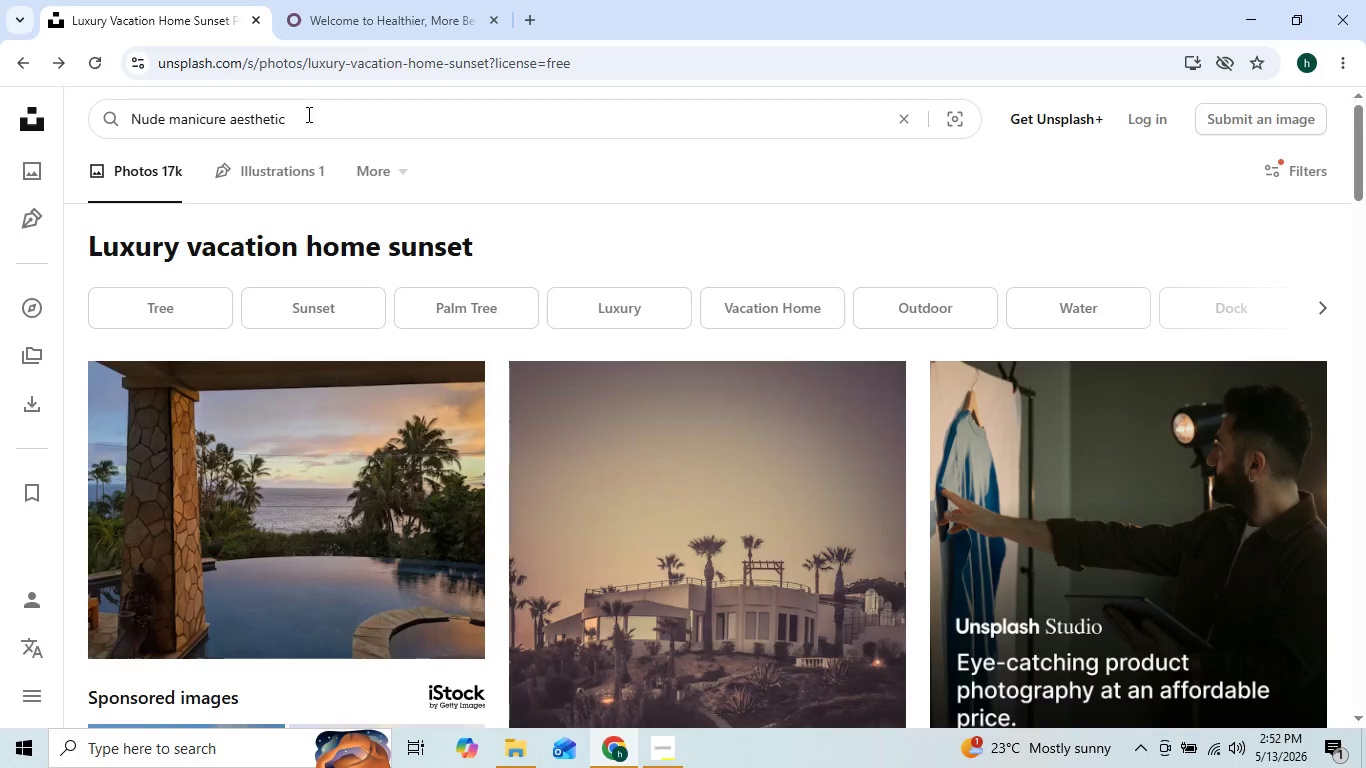 
key(Enter)
 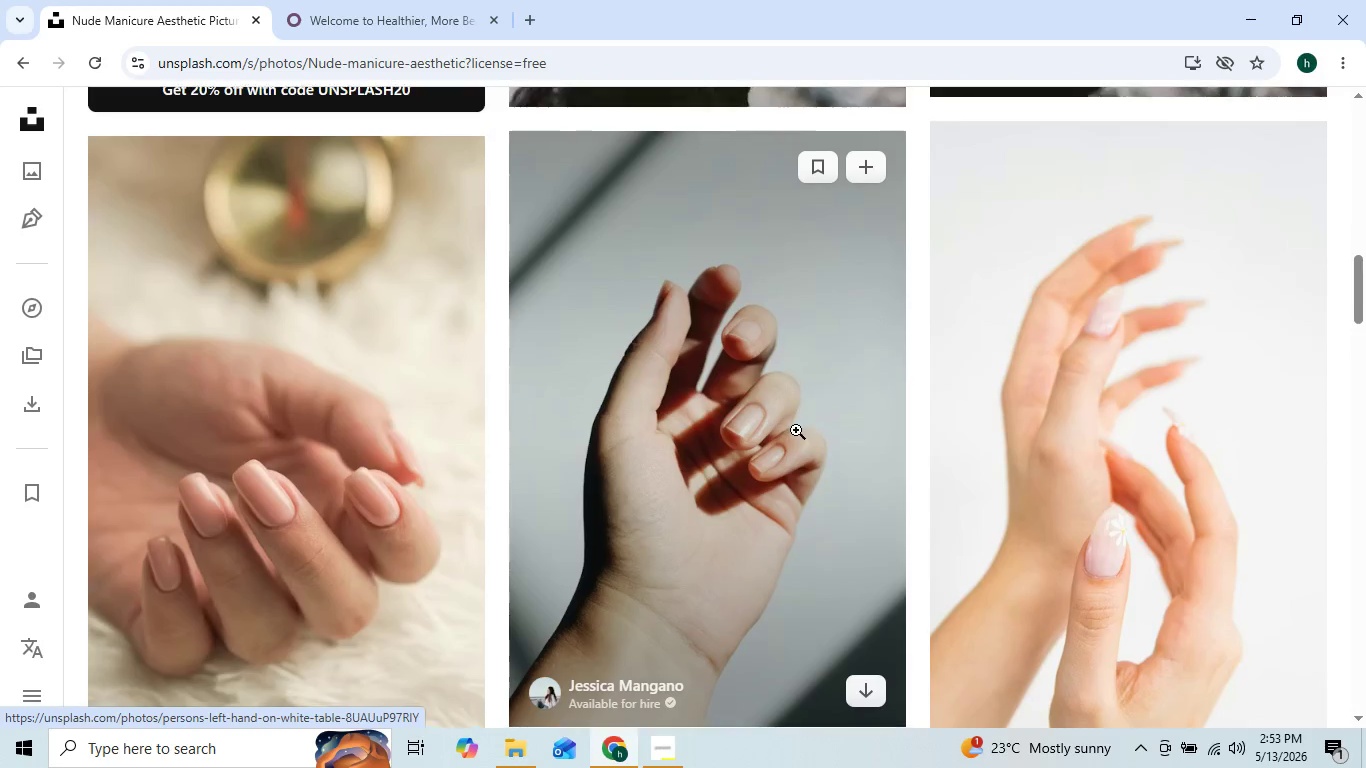 
wait(23.77)
 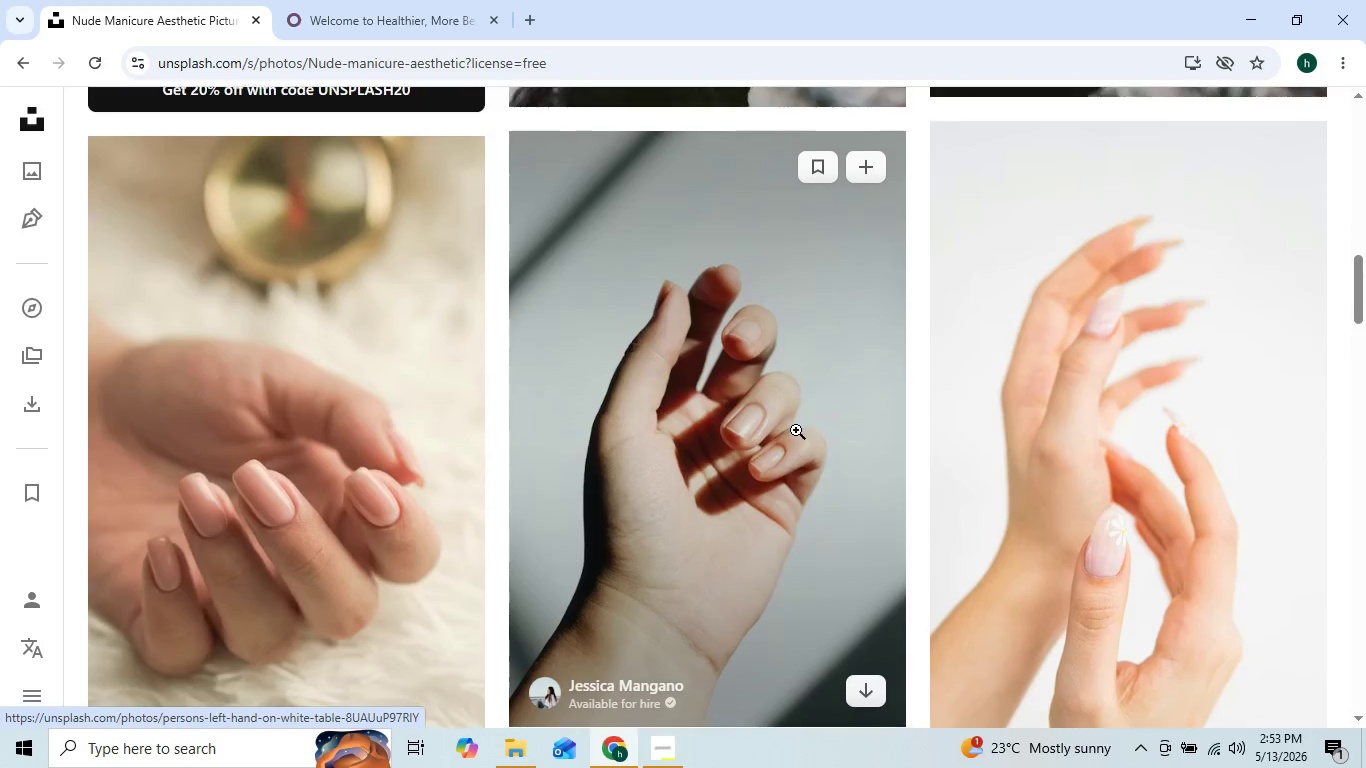 
left_click([796, 430])
 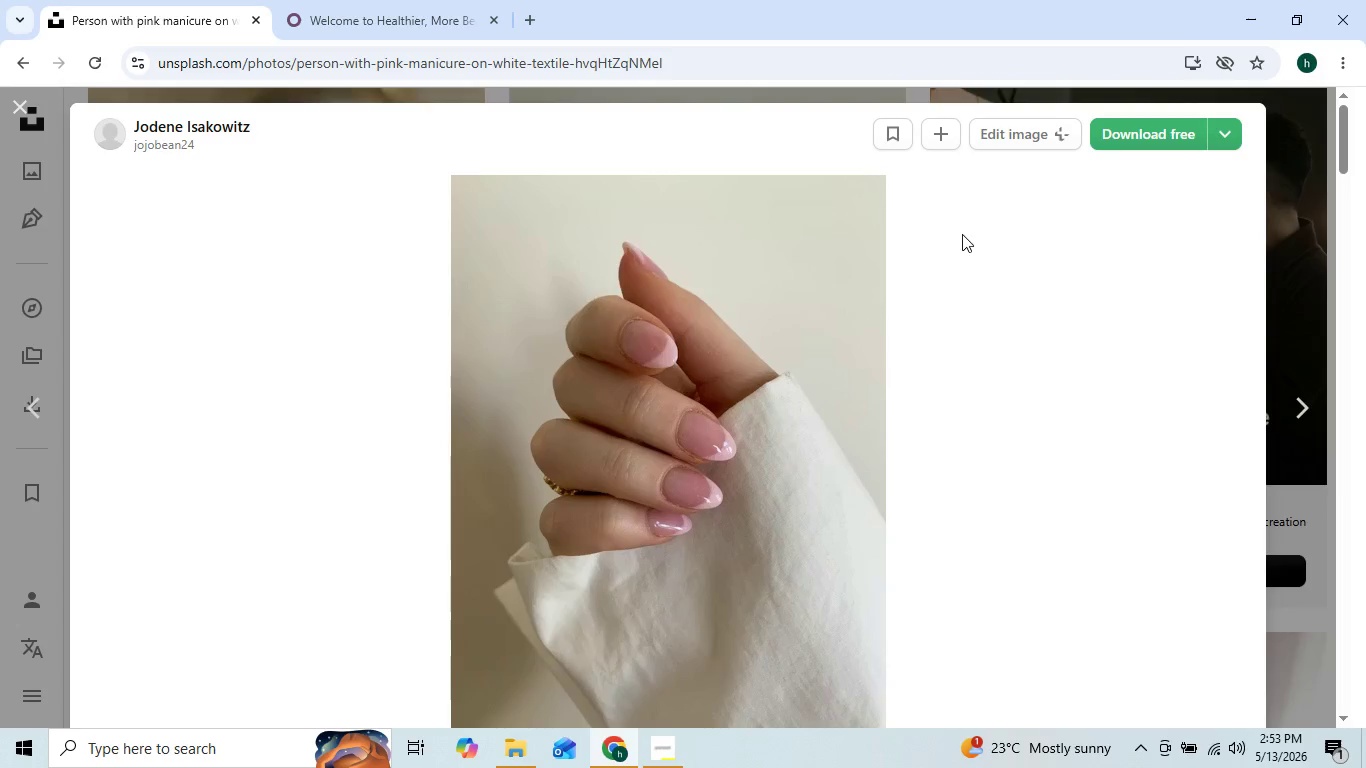 
wait(6.09)
 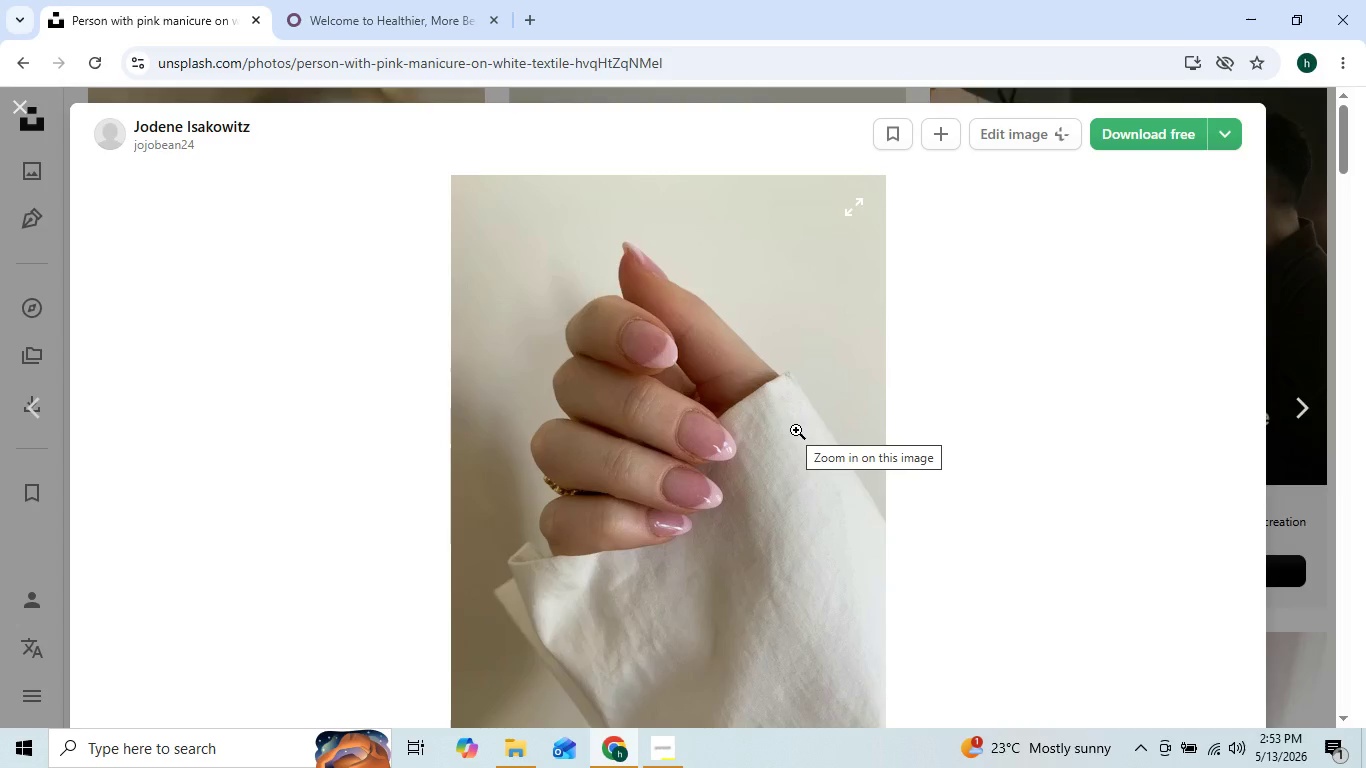 
left_click([1110, 127])
 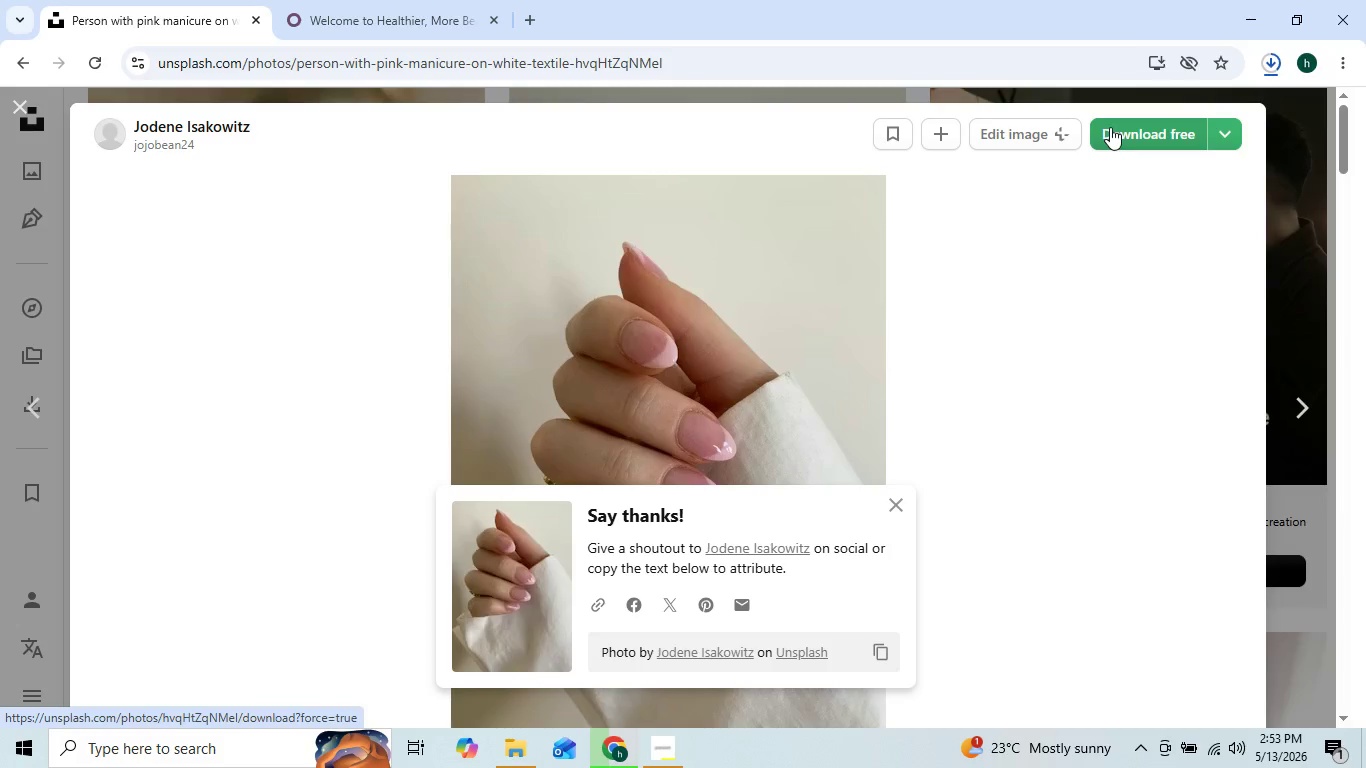 
mouse_move([1099, 193])
 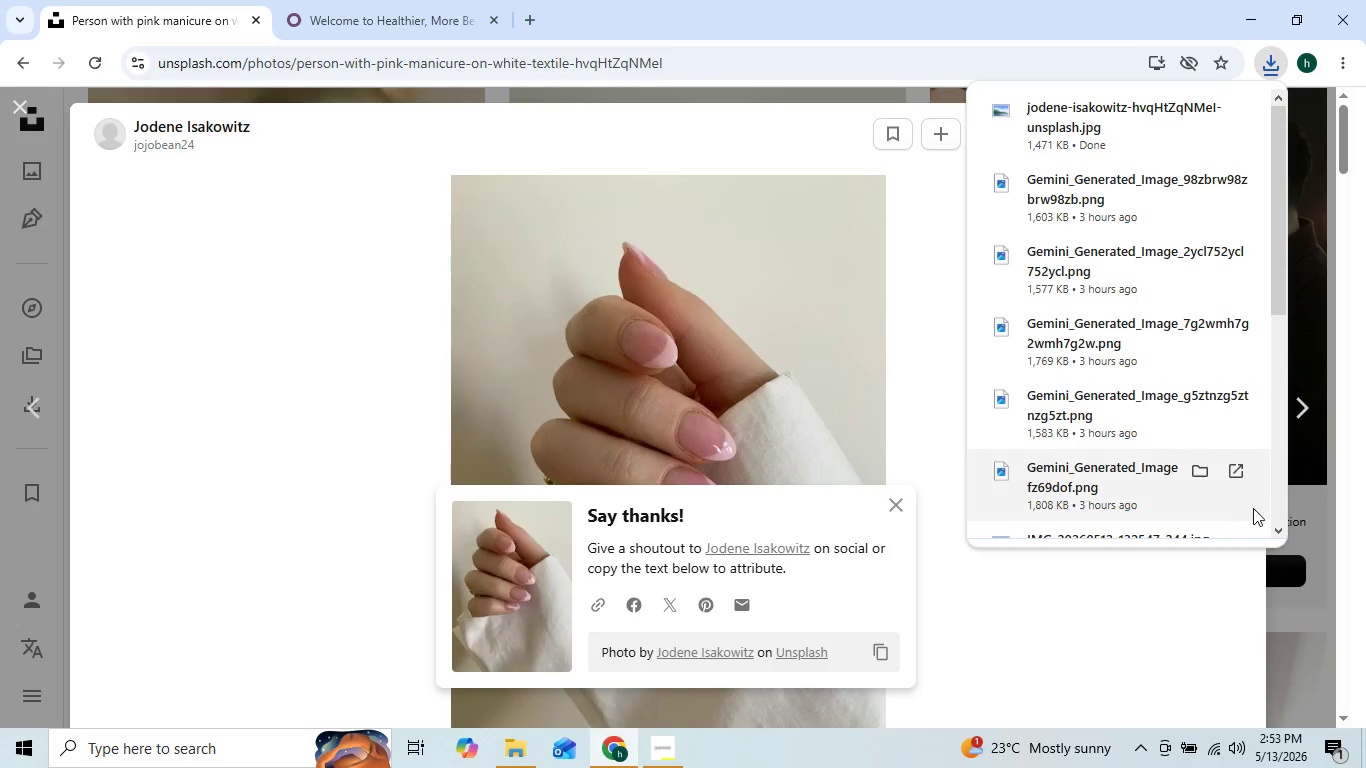 
left_click([1307, 564])
 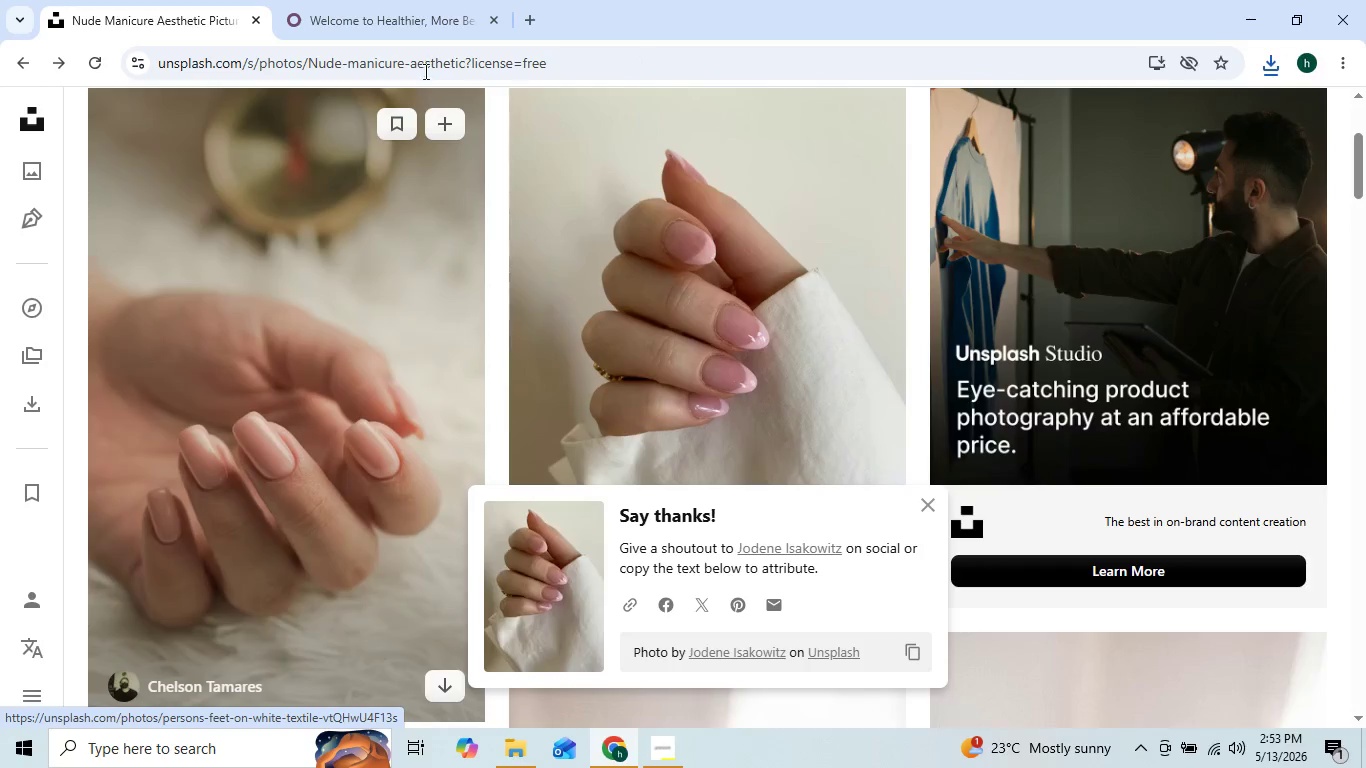 
left_click([418, 24])
 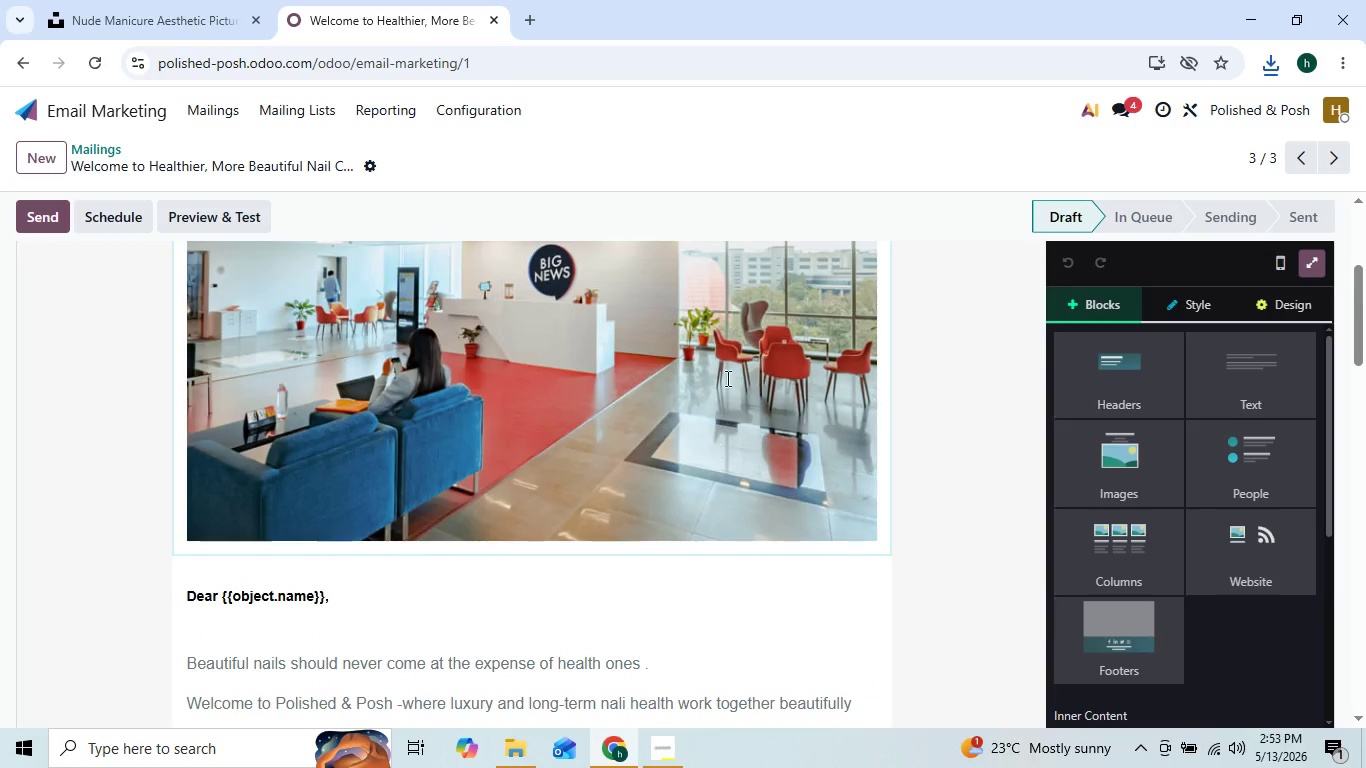 
double_click([721, 368])
 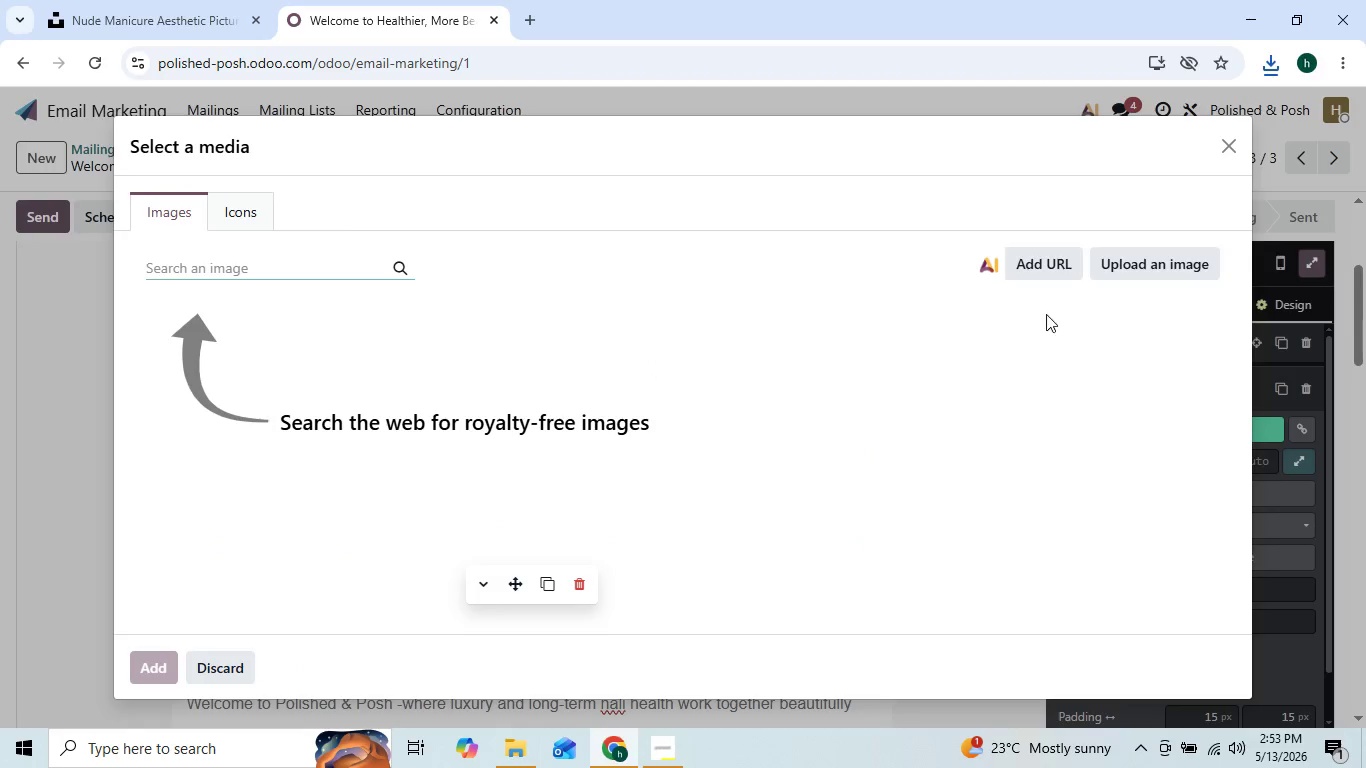 
left_click([1150, 260])
 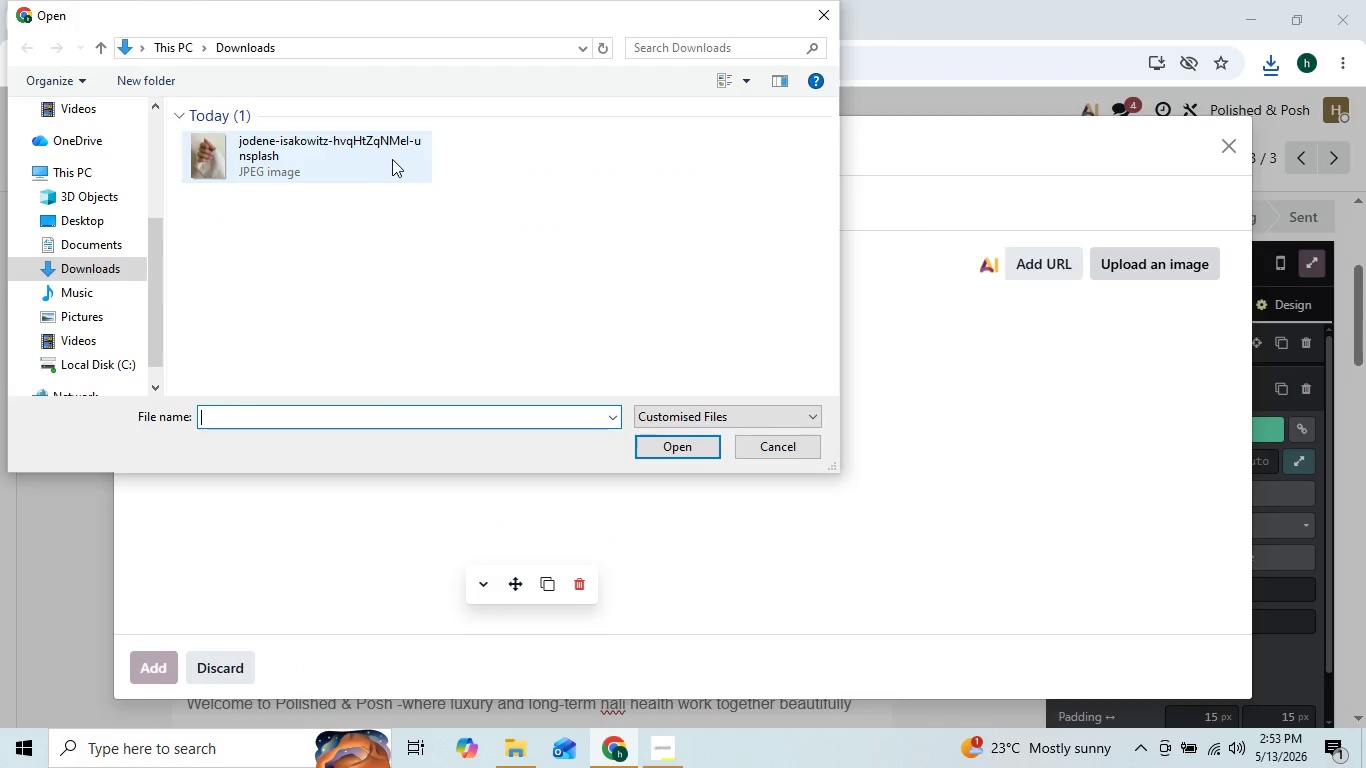 
double_click([349, 163])
 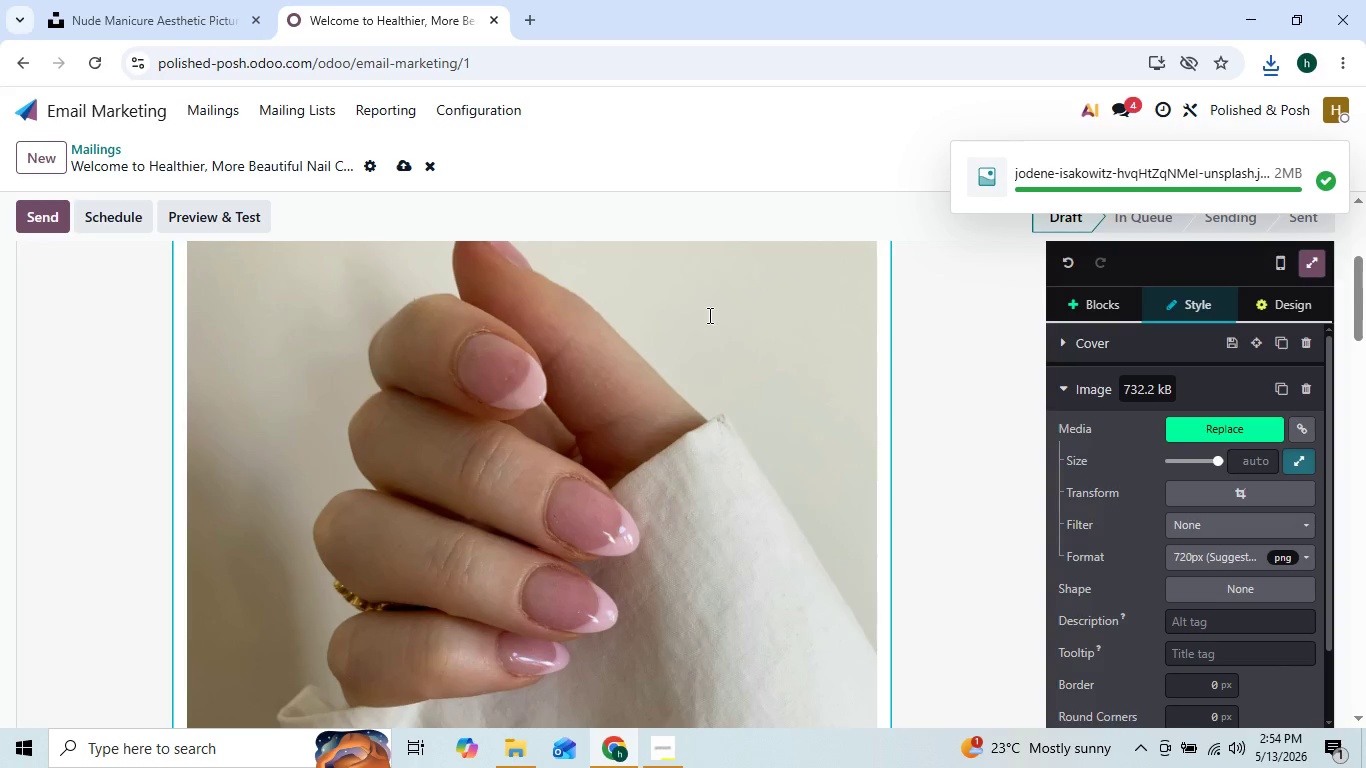 
wait(33.88)
 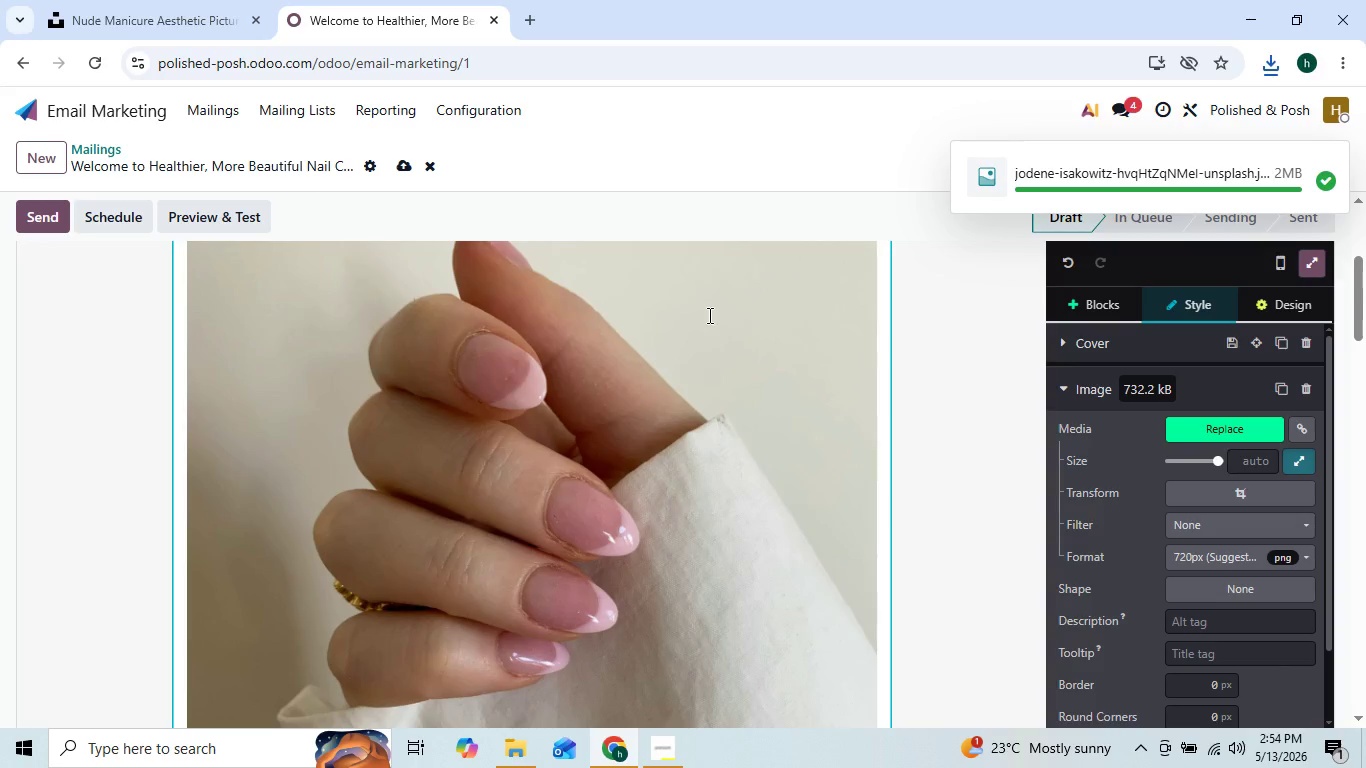 
left_click([1243, 490])
 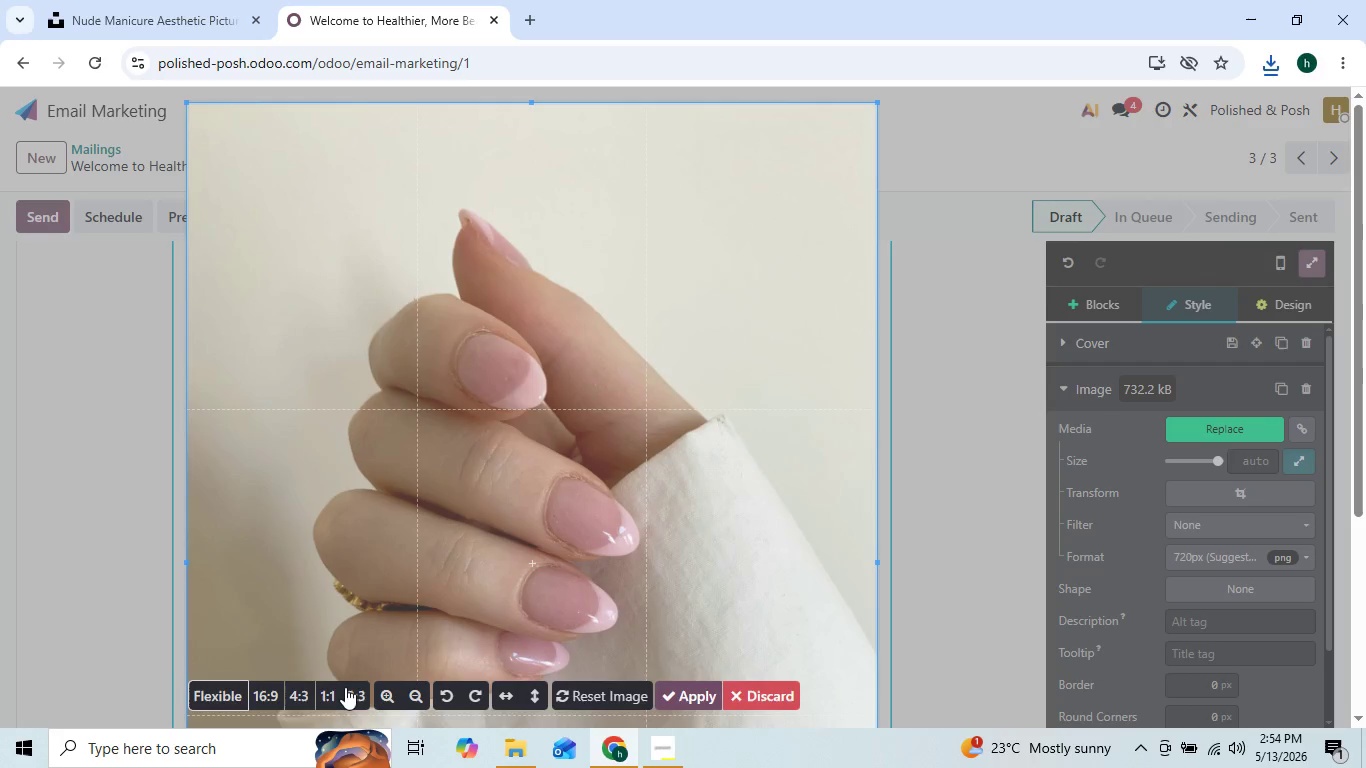 
left_click([279, 689])
 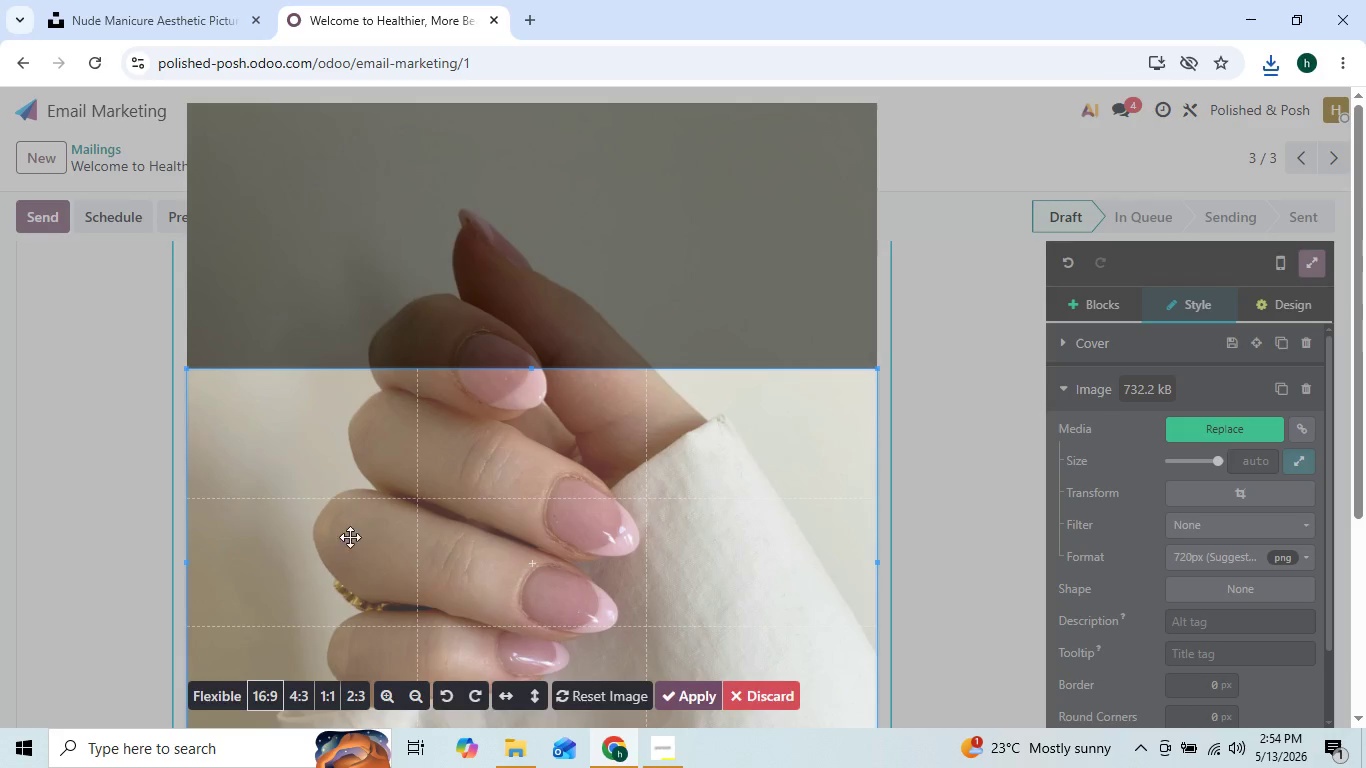 
left_click_drag(start_coordinate=[382, 536], to_coordinate=[407, 453])
 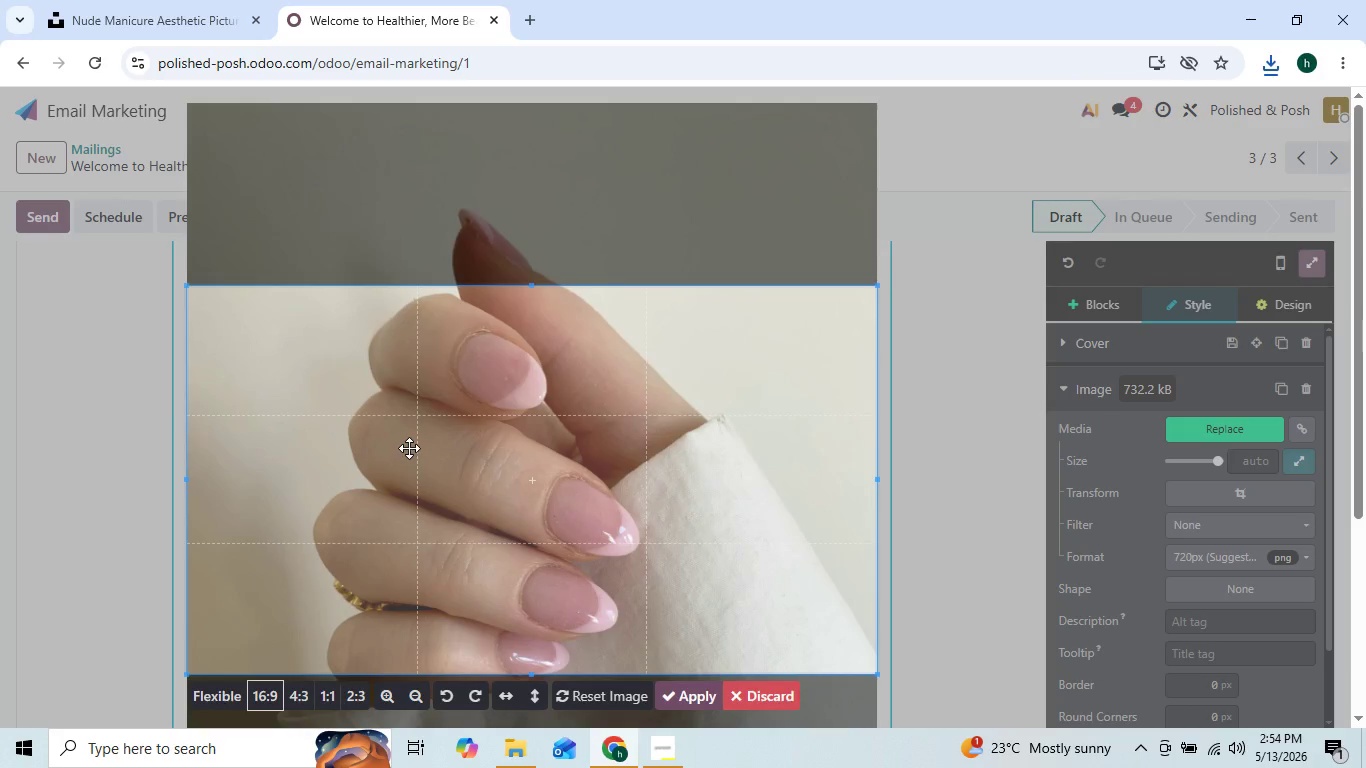 
left_click_drag(start_coordinate=[407, 453], to_coordinate=[431, 363])
 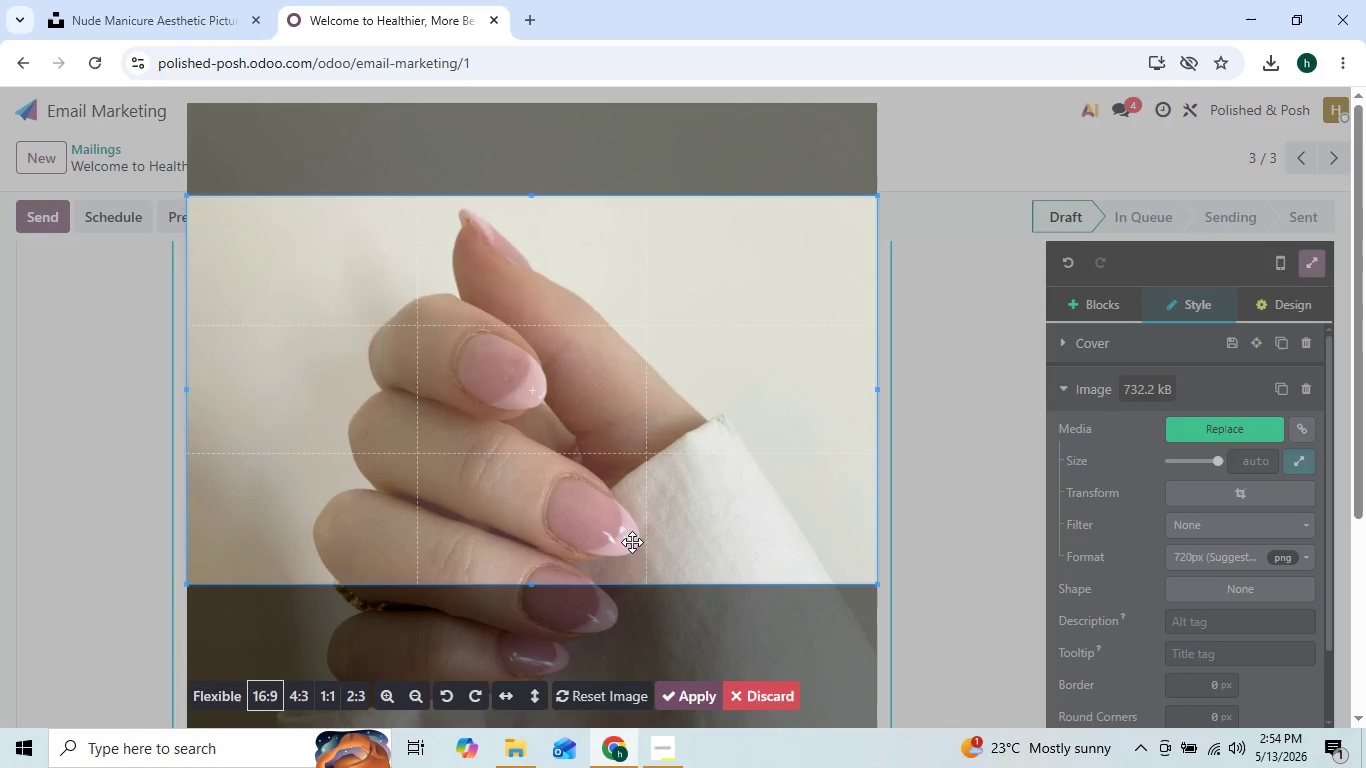 
wait(13.53)
 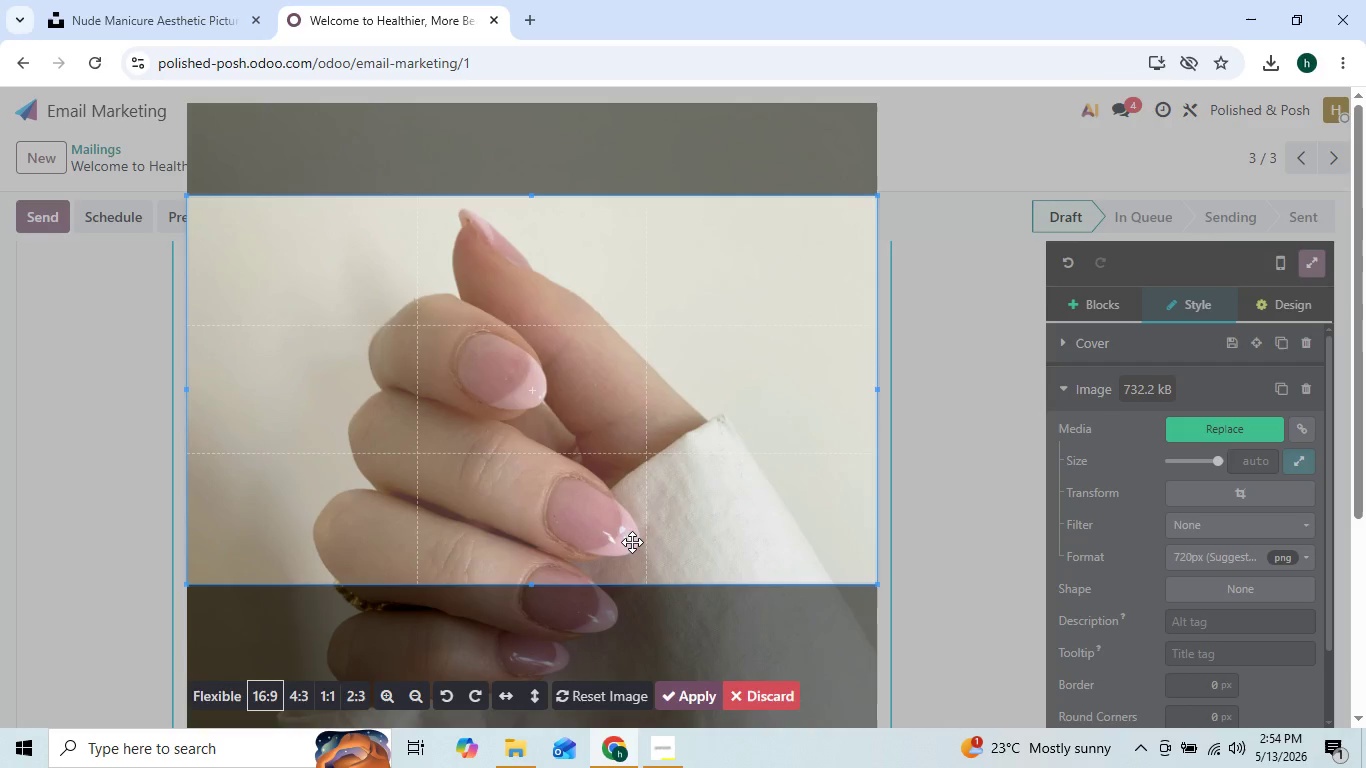 
left_click([187, 0])
 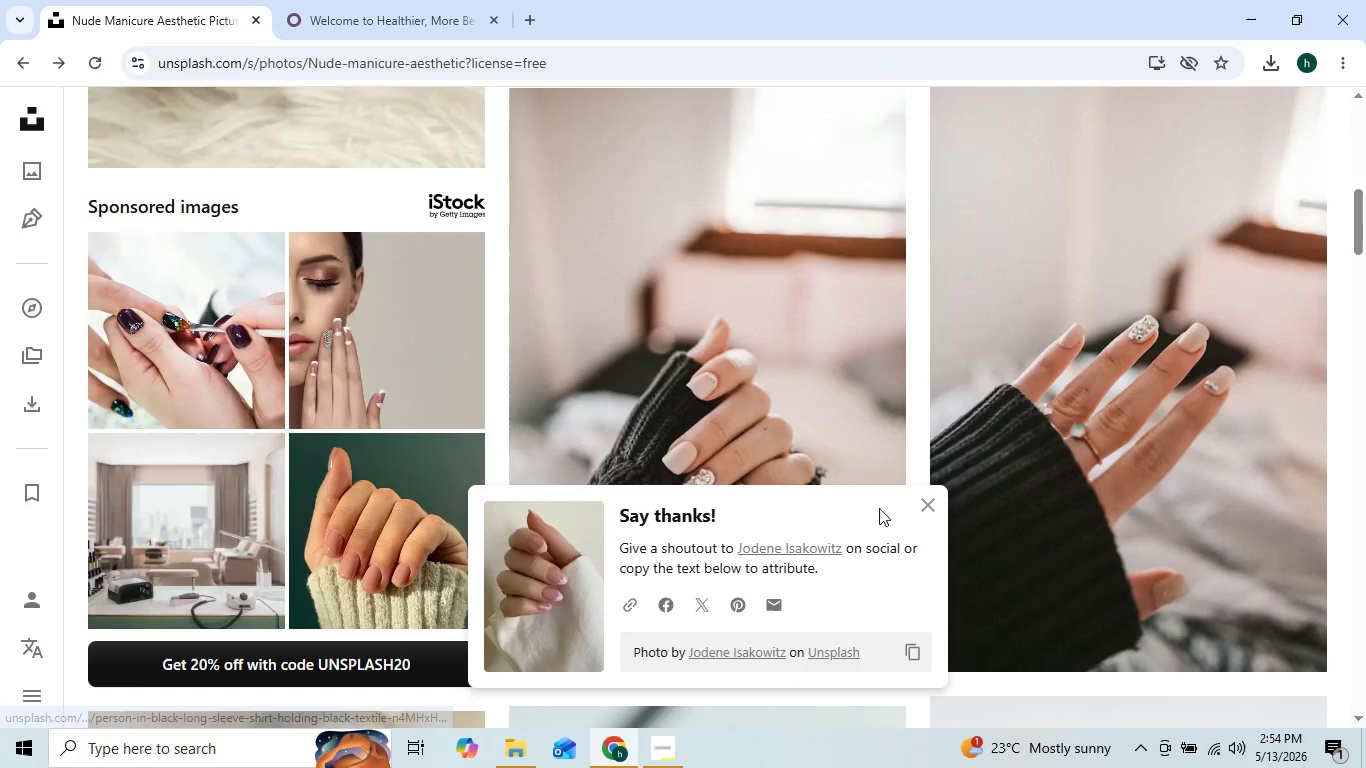 
left_click([928, 516])
 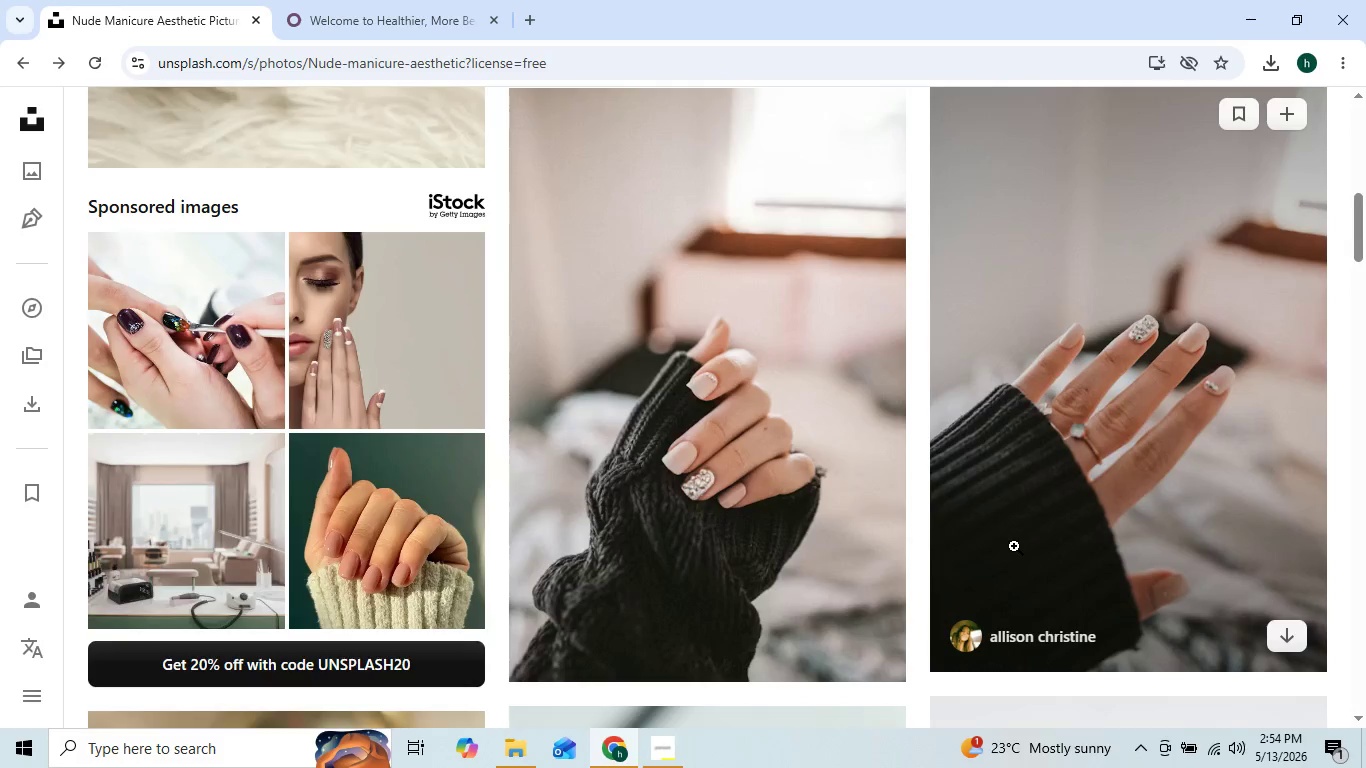 
left_click([1014, 547])
 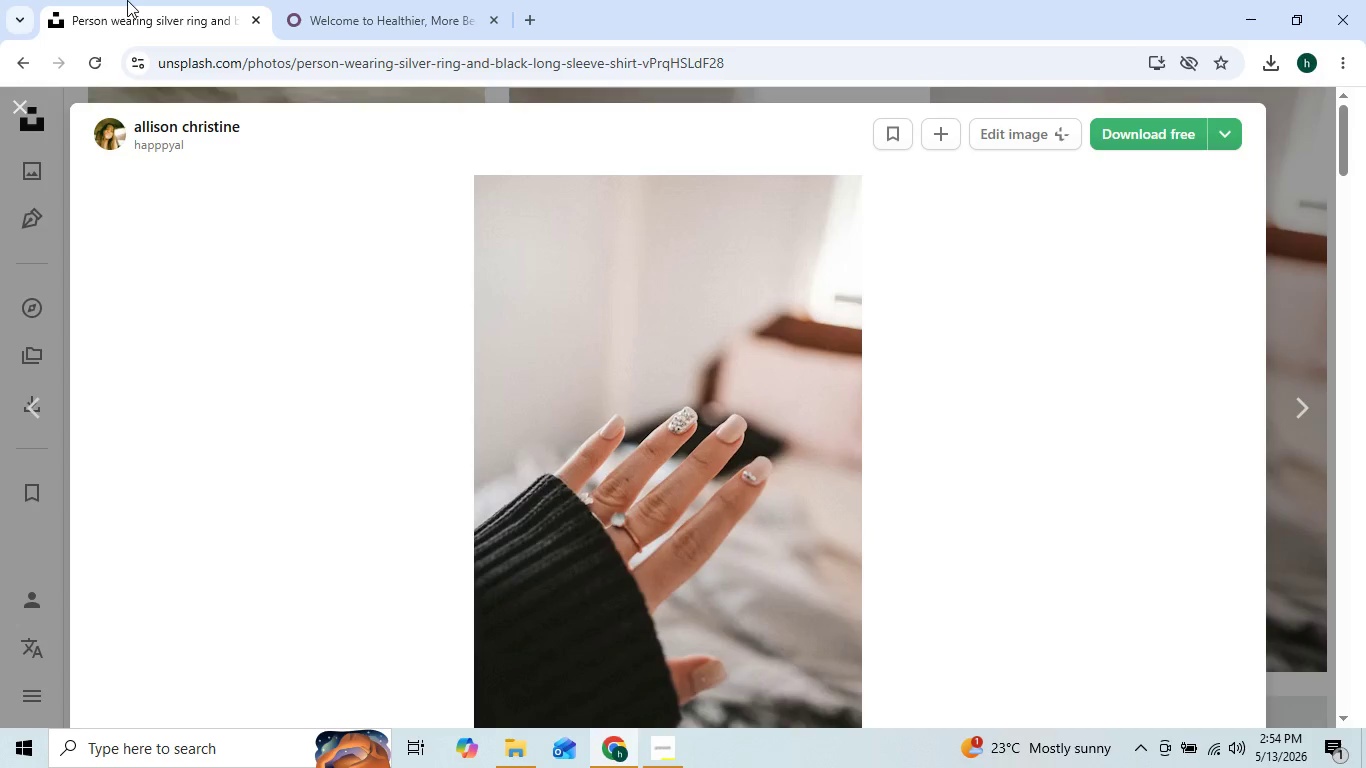 
left_click([15, 105])
 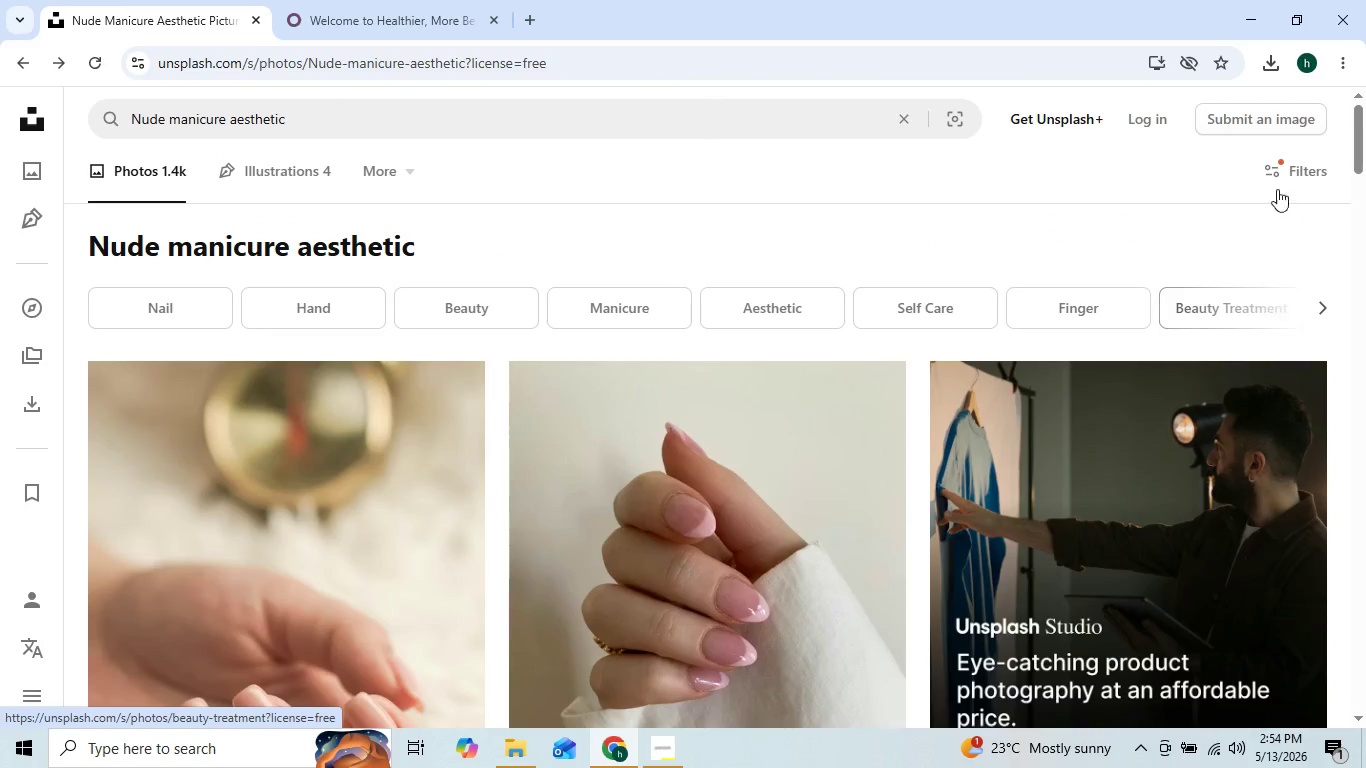 
left_click([1288, 172])
 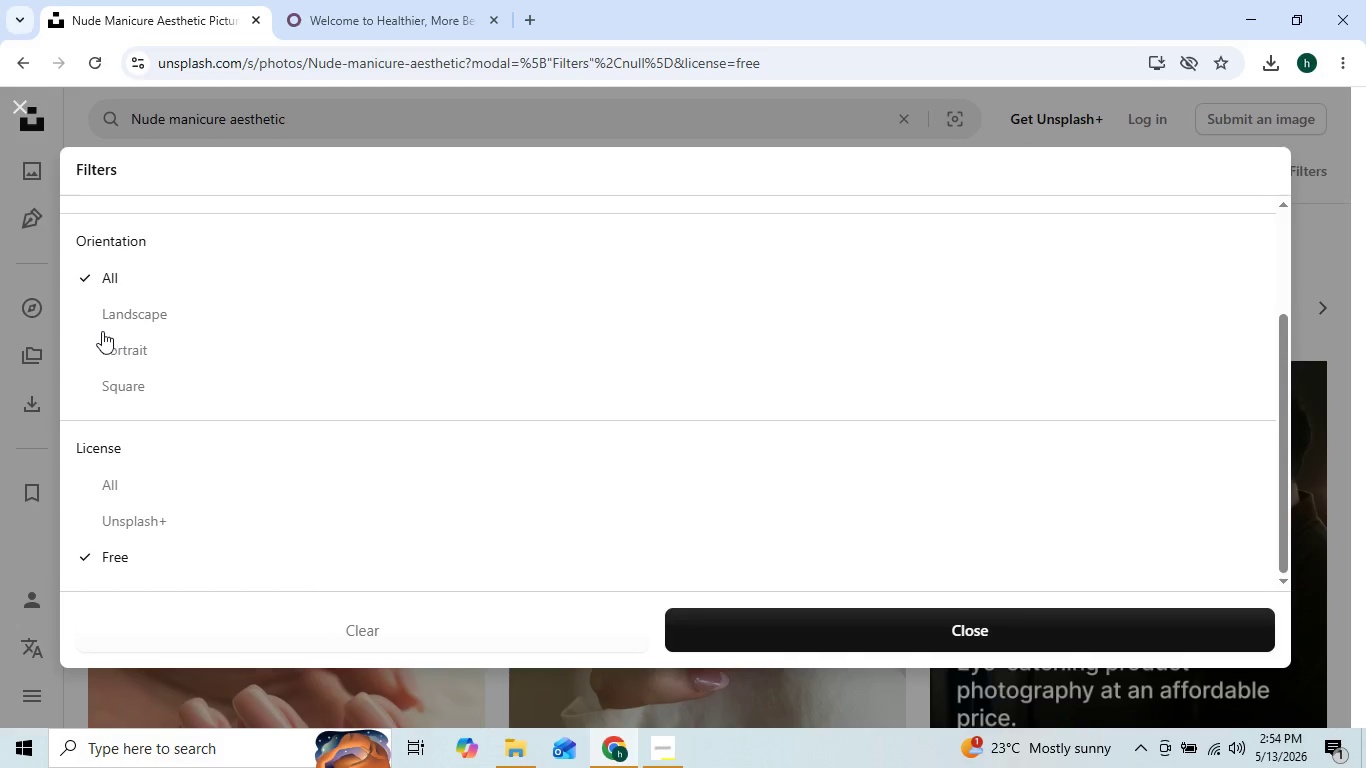 
wait(6.64)
 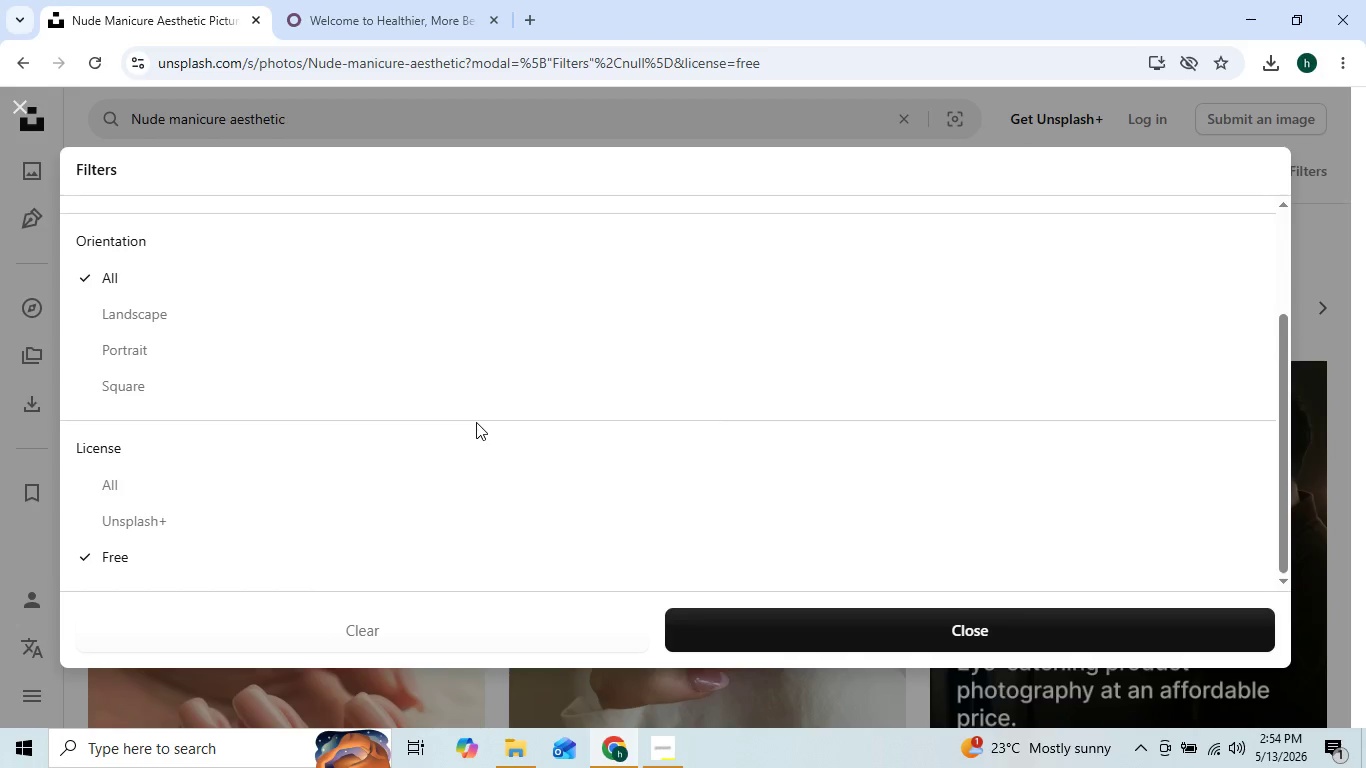 
left_click([98, 313])
 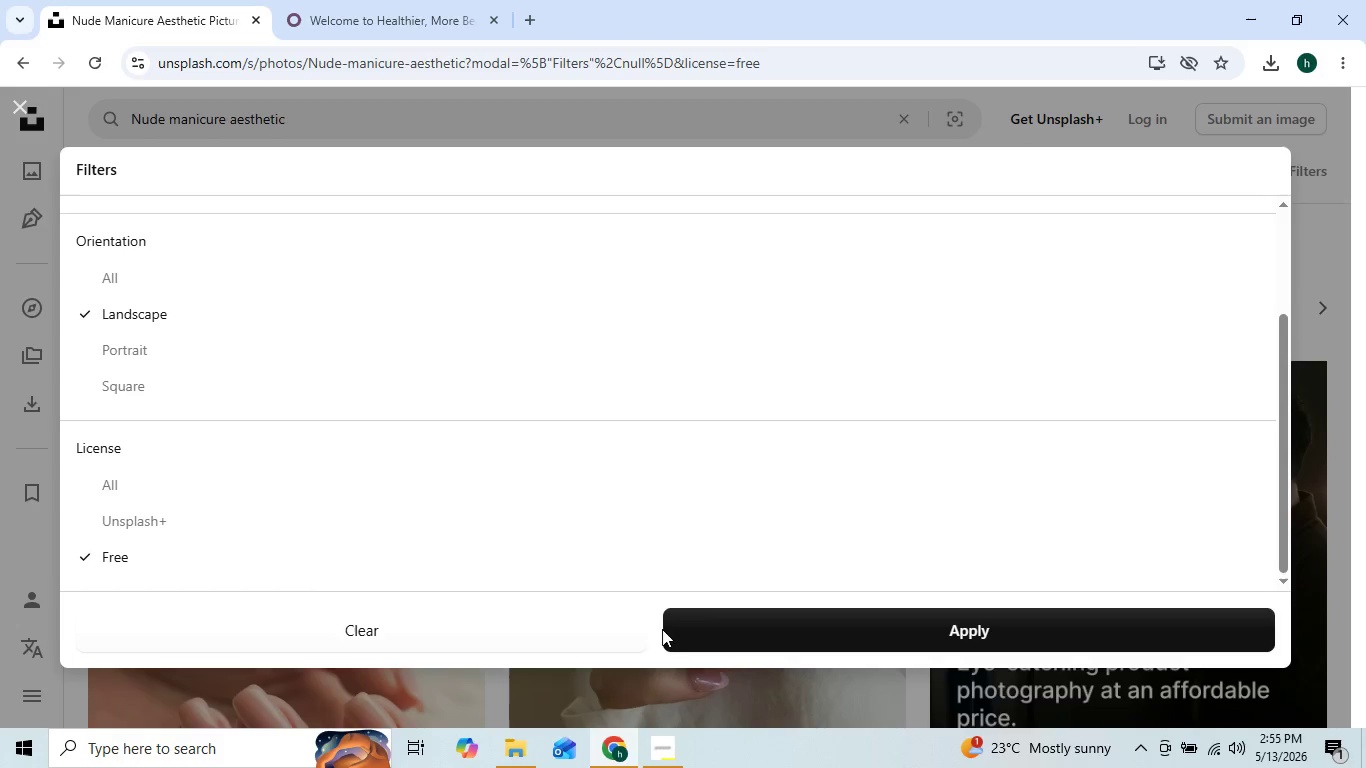 
left_click([713, 622])
 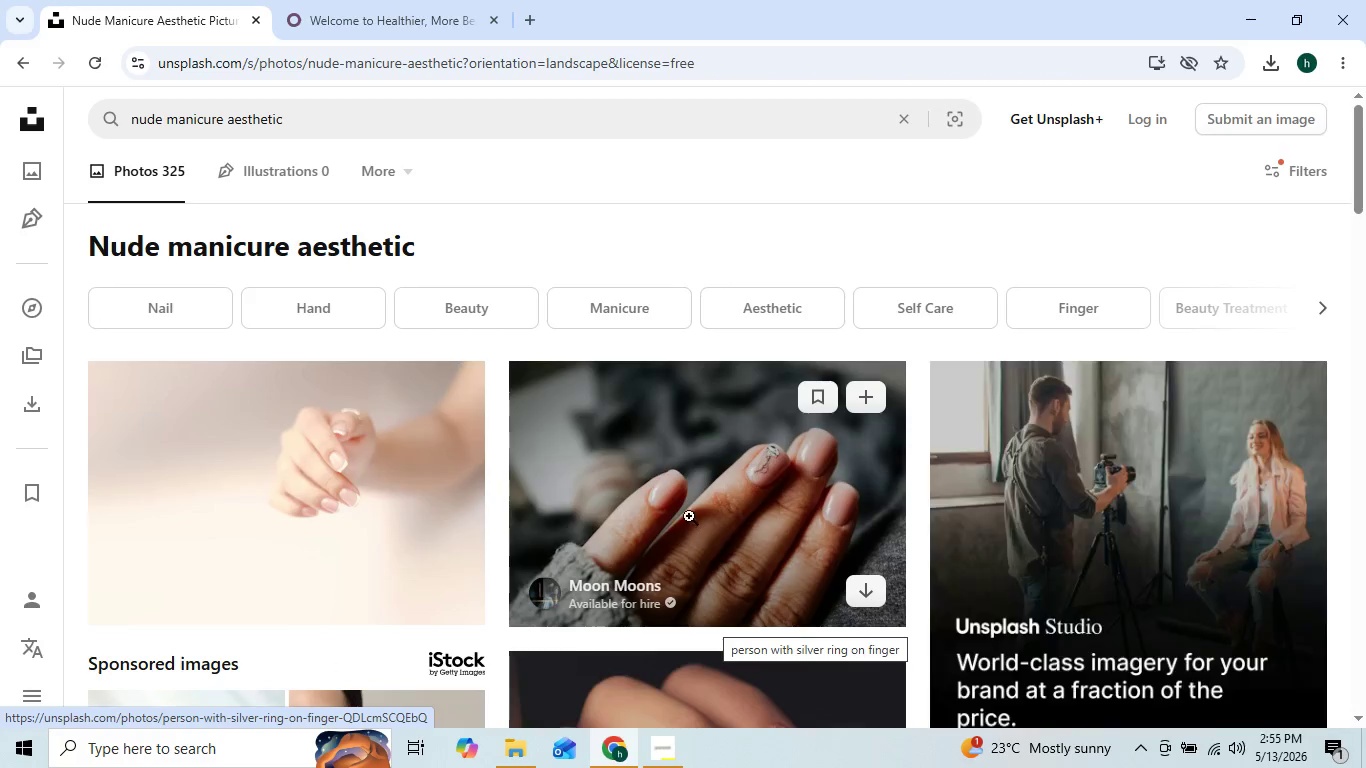 
left_click([688, 510])
 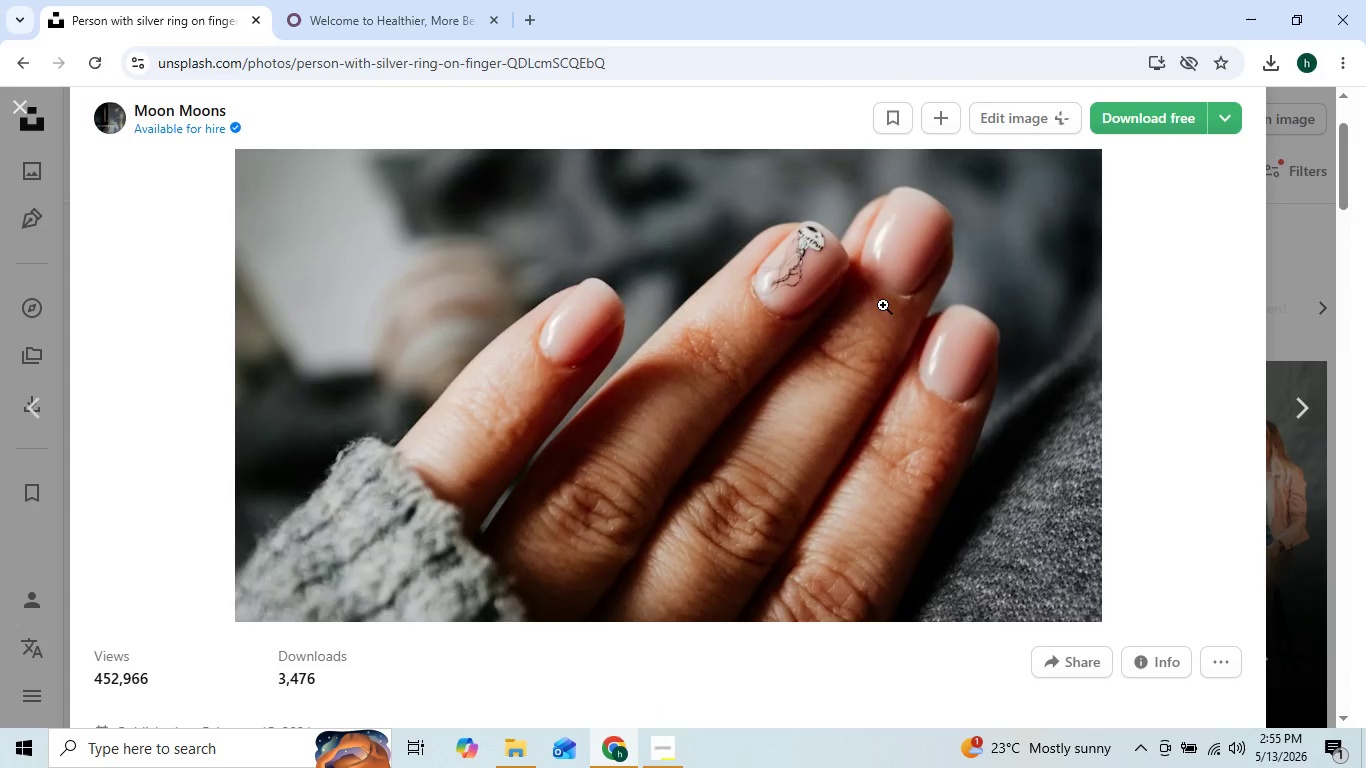 
left_click([1139, 113])
 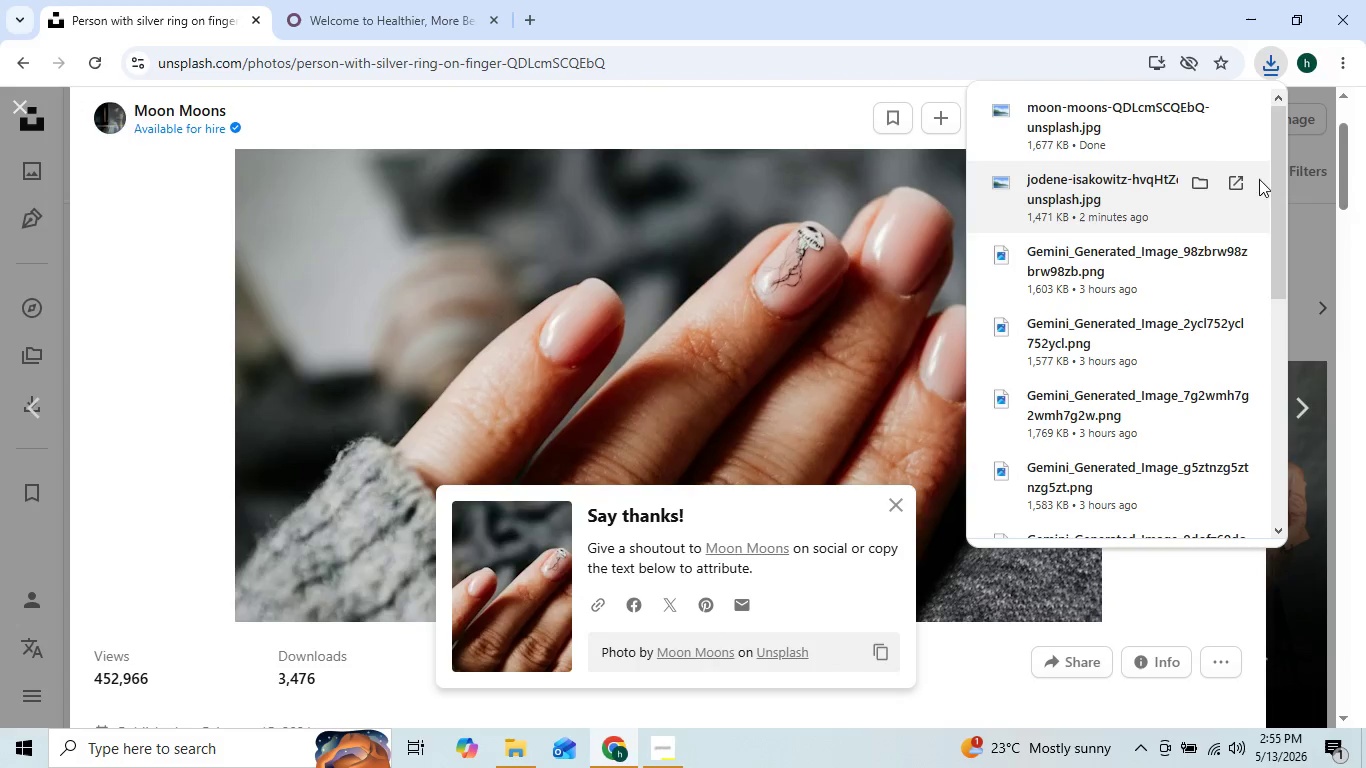 
left_click([1310, 209])
 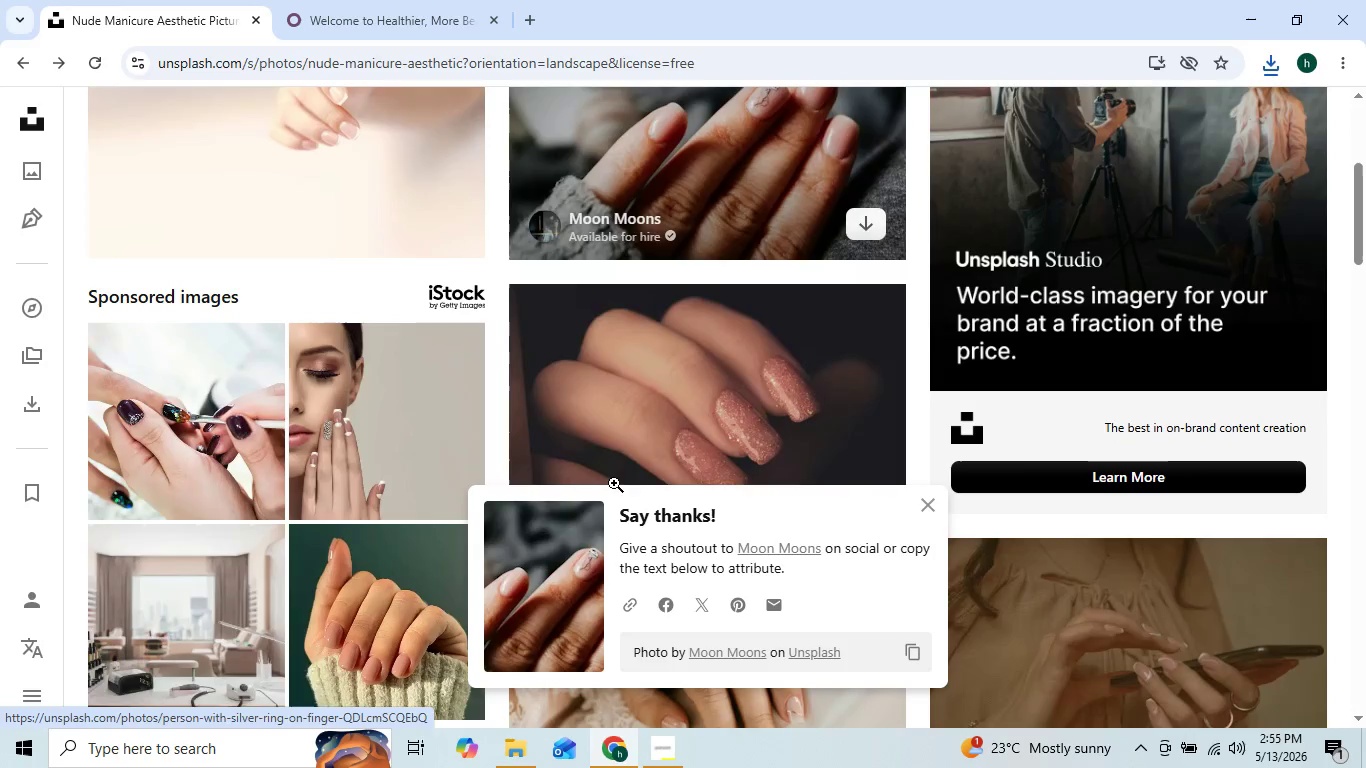 
left_click([917, 500])
 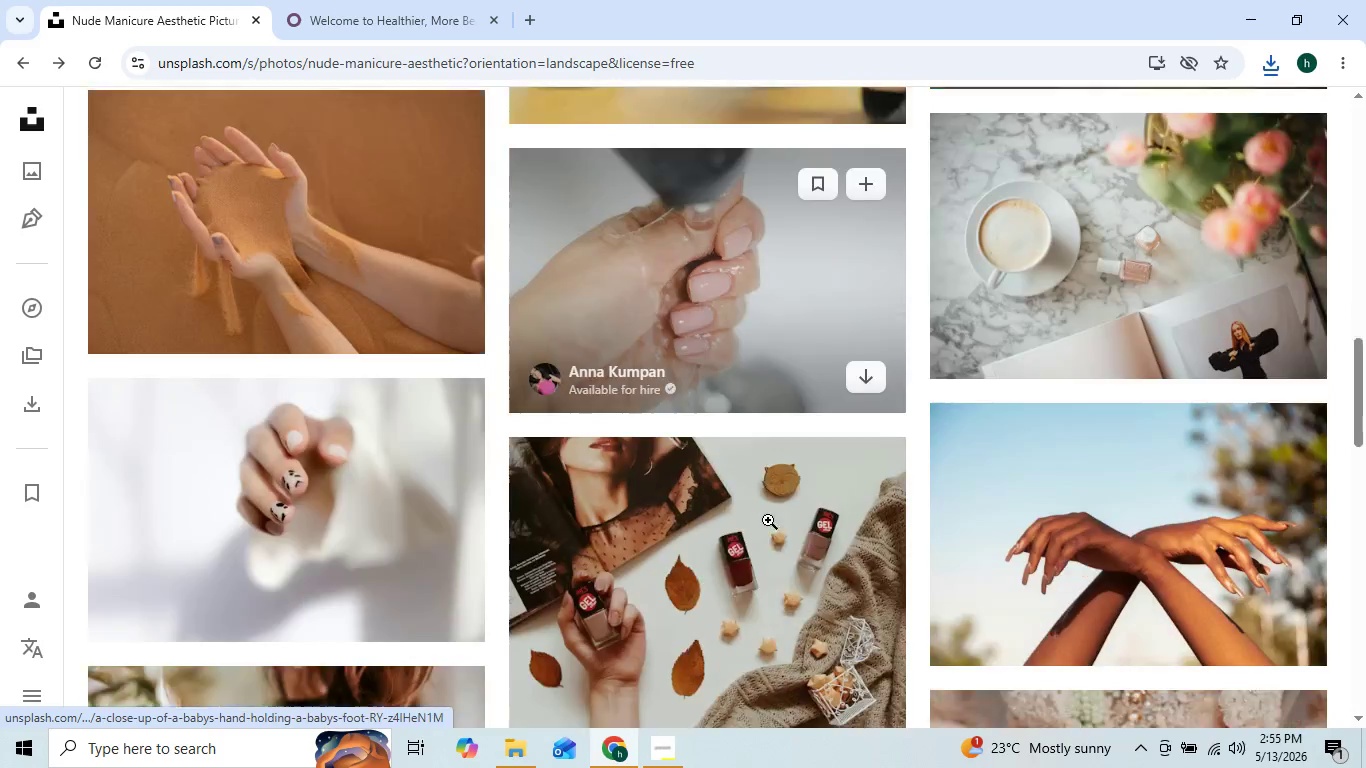 
wait(10.44)
 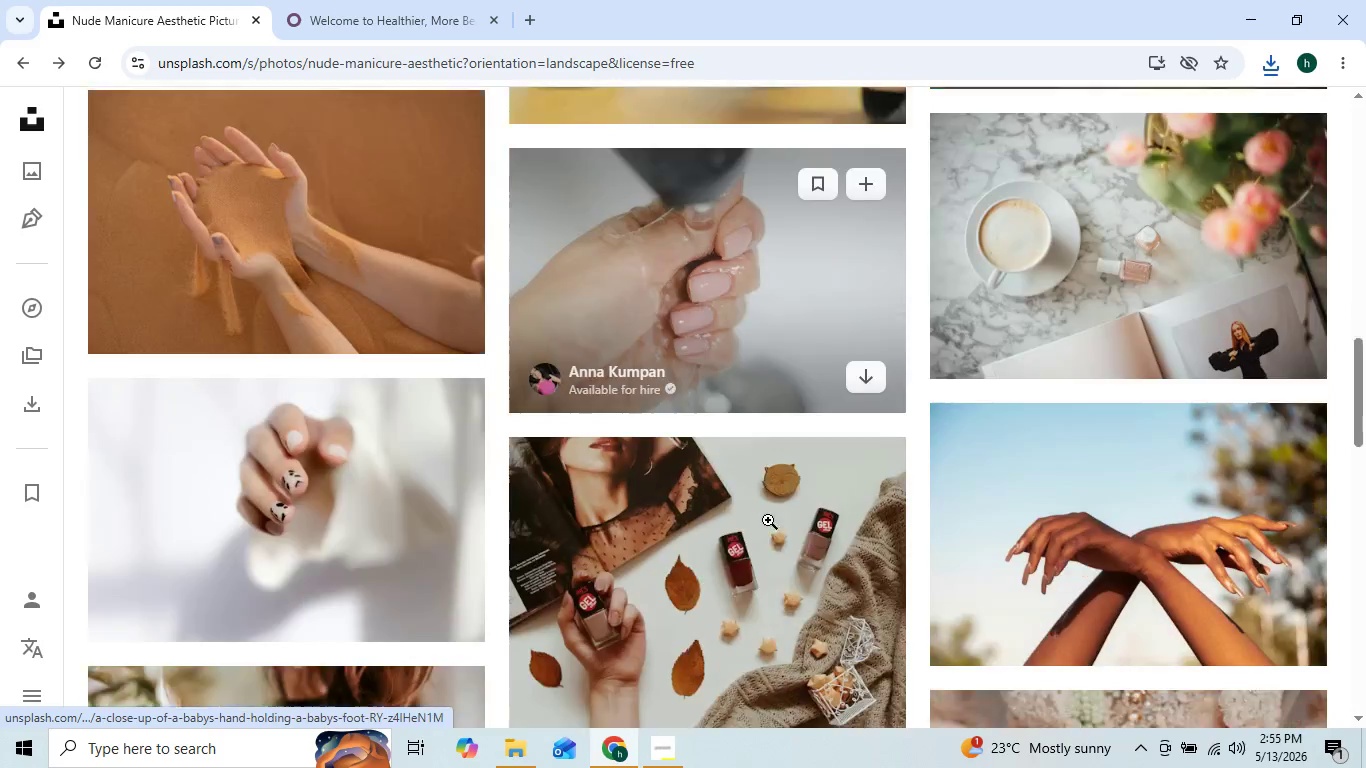 
left_click([405, 276])
 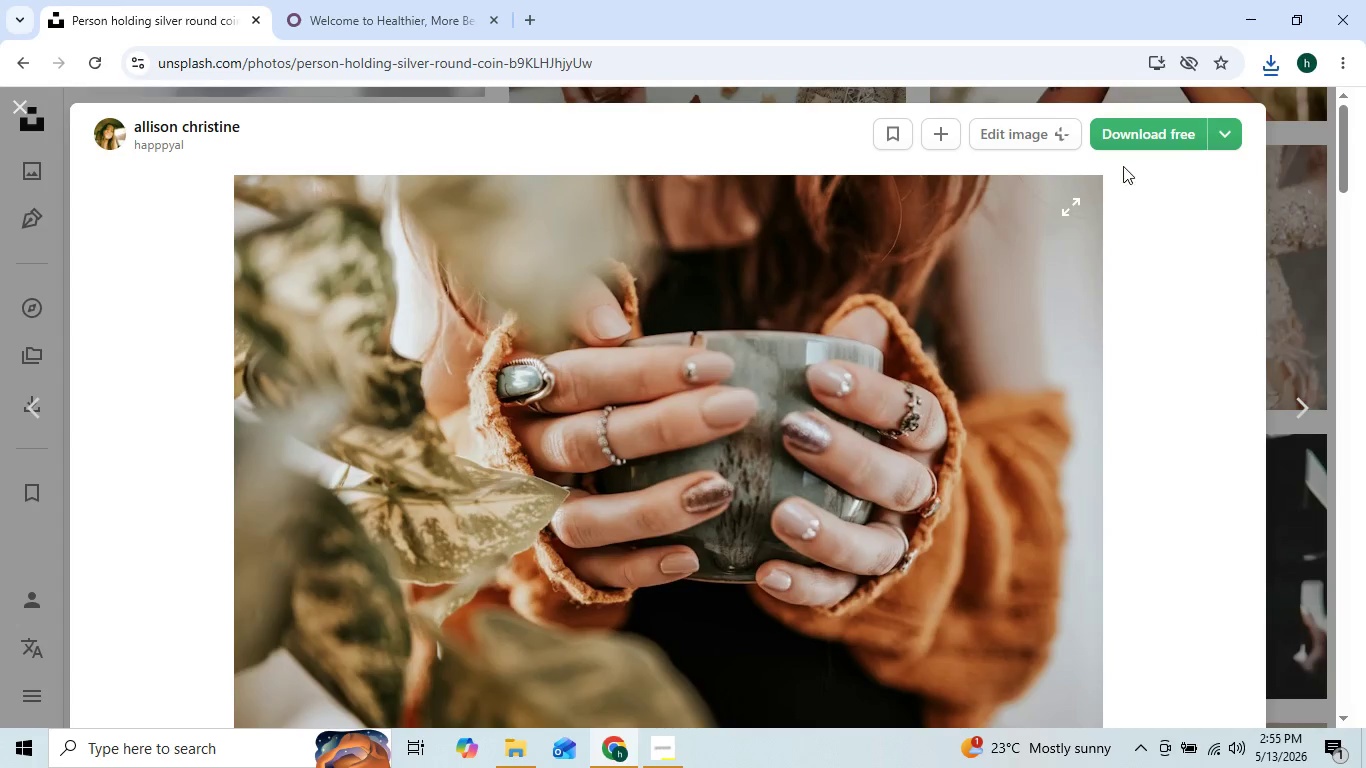 
left_click([1136, 141])
 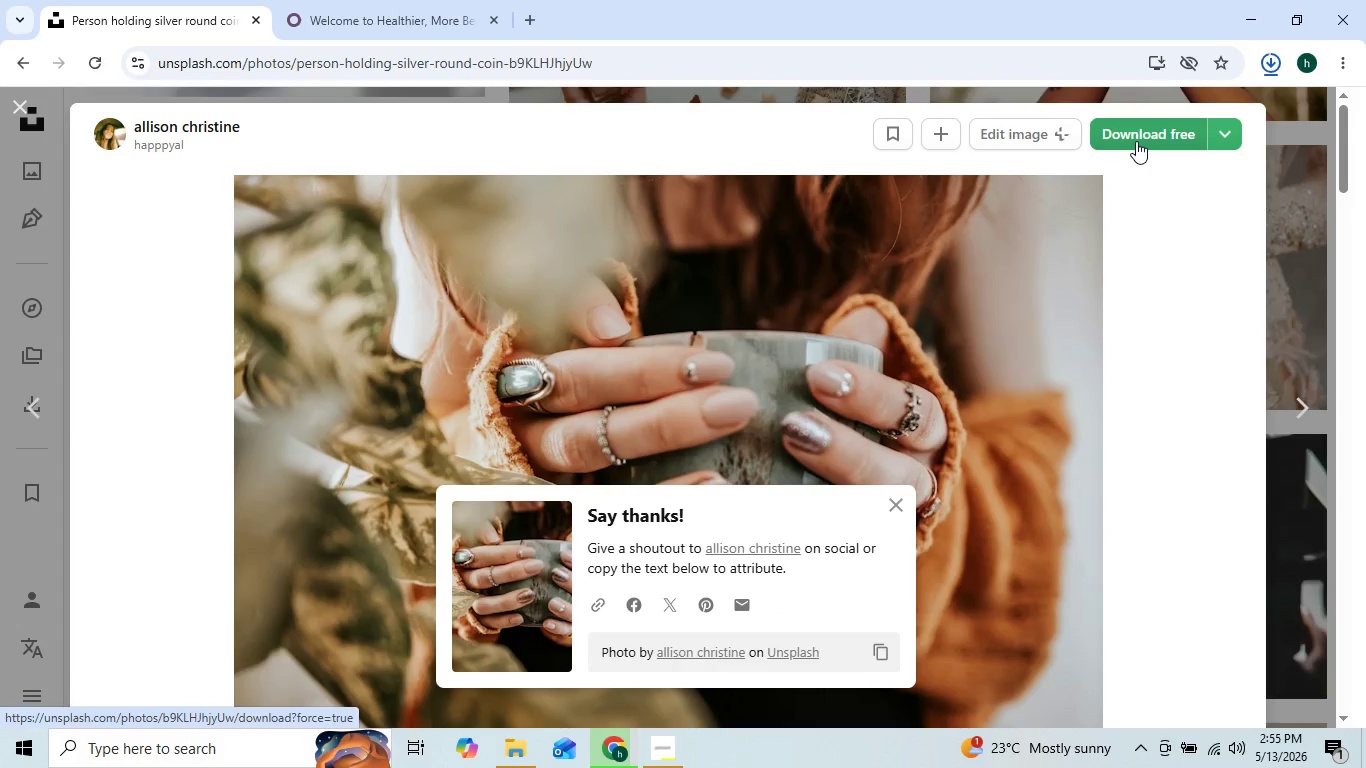 
wait(5.12)
 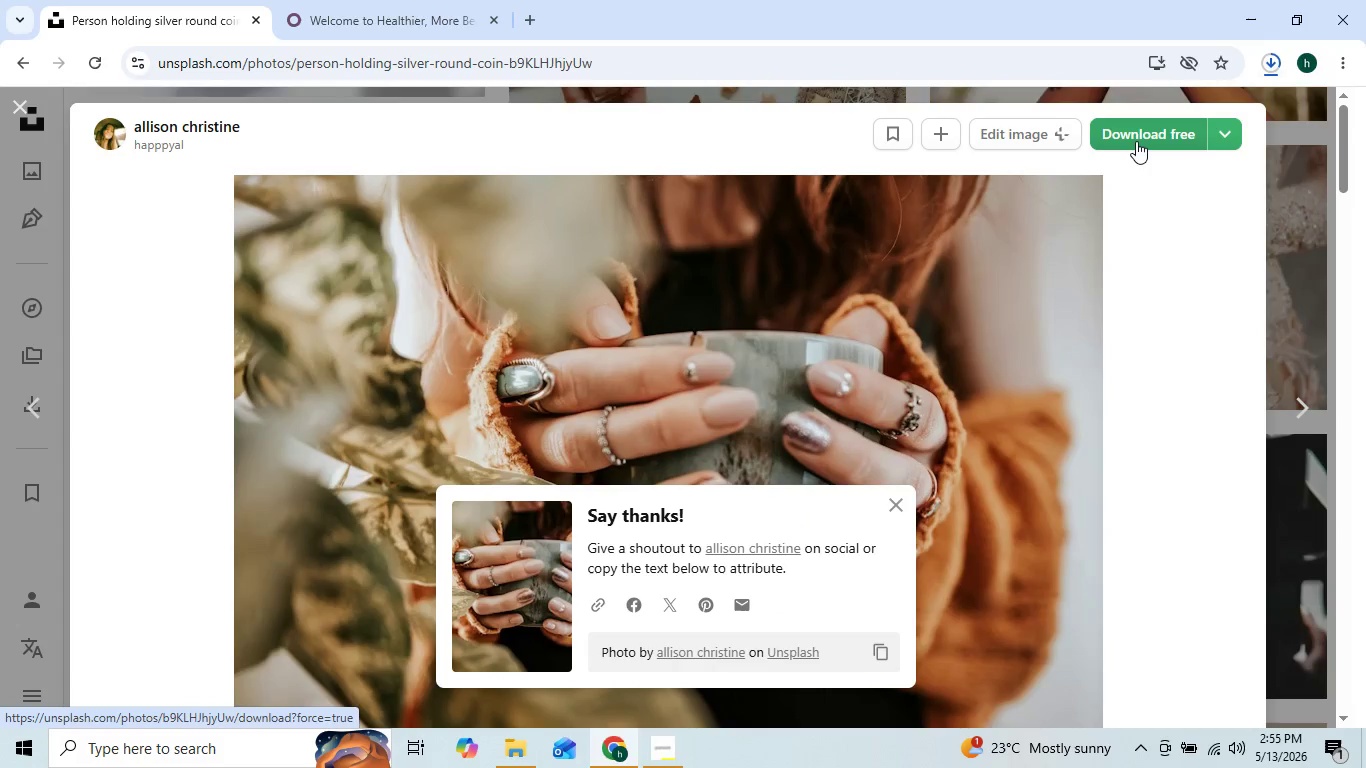 
left_click([432, 0])
 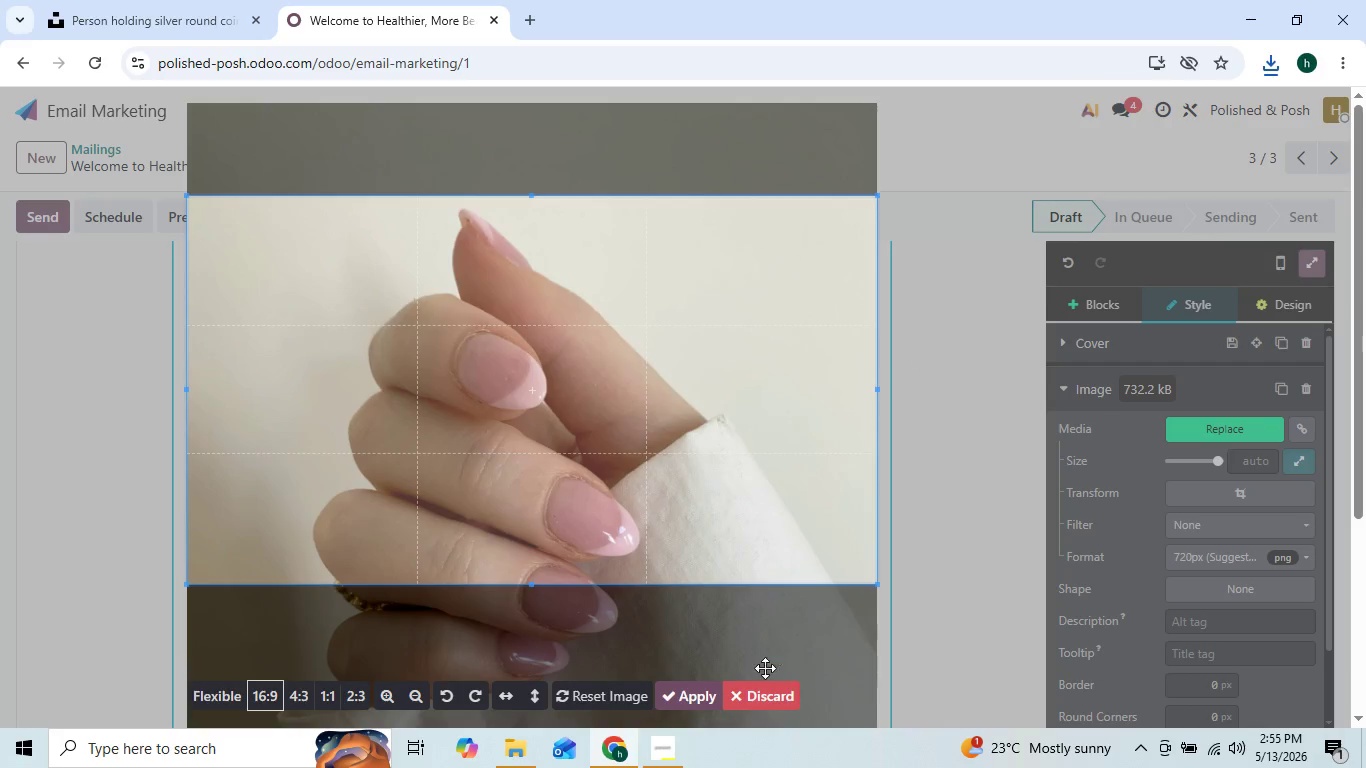 
left_click([760, 688])
 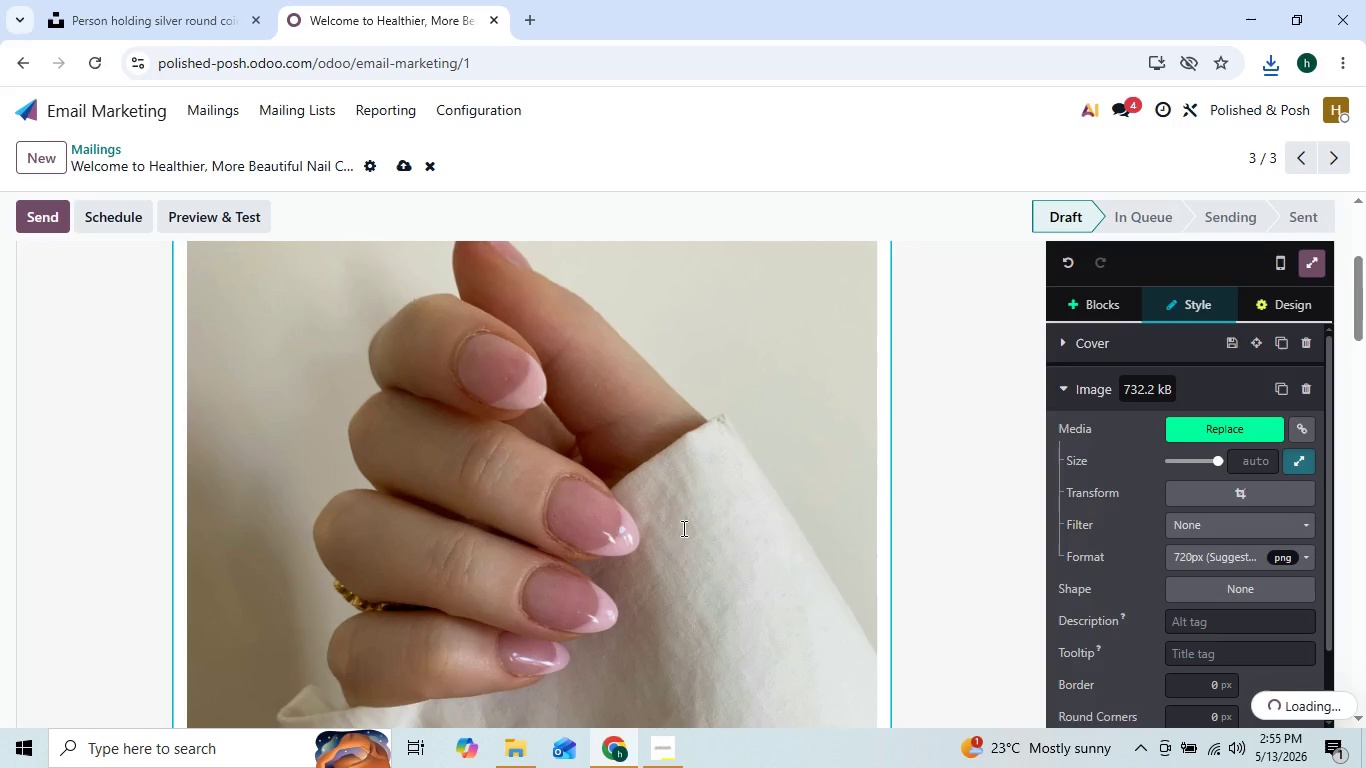 
double_click([682, 528])
 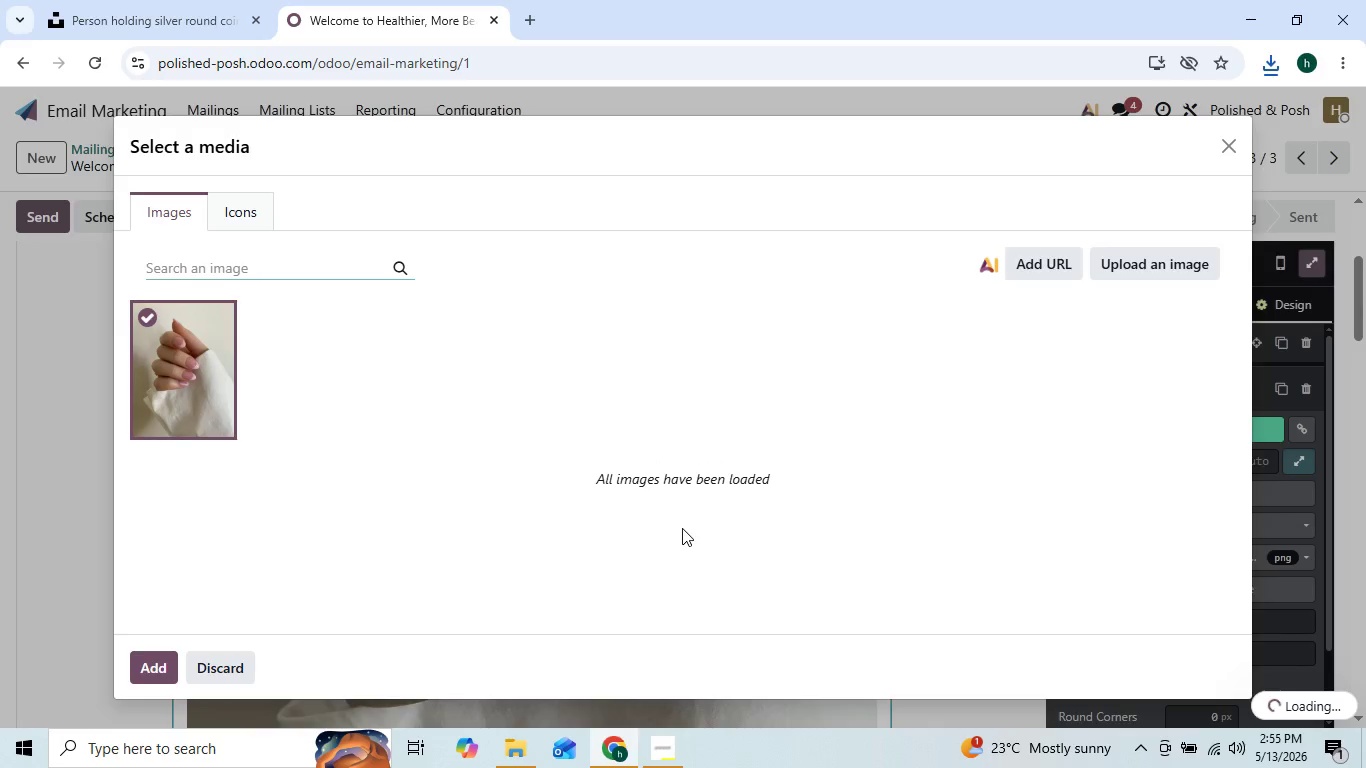 
wait(6.08)
 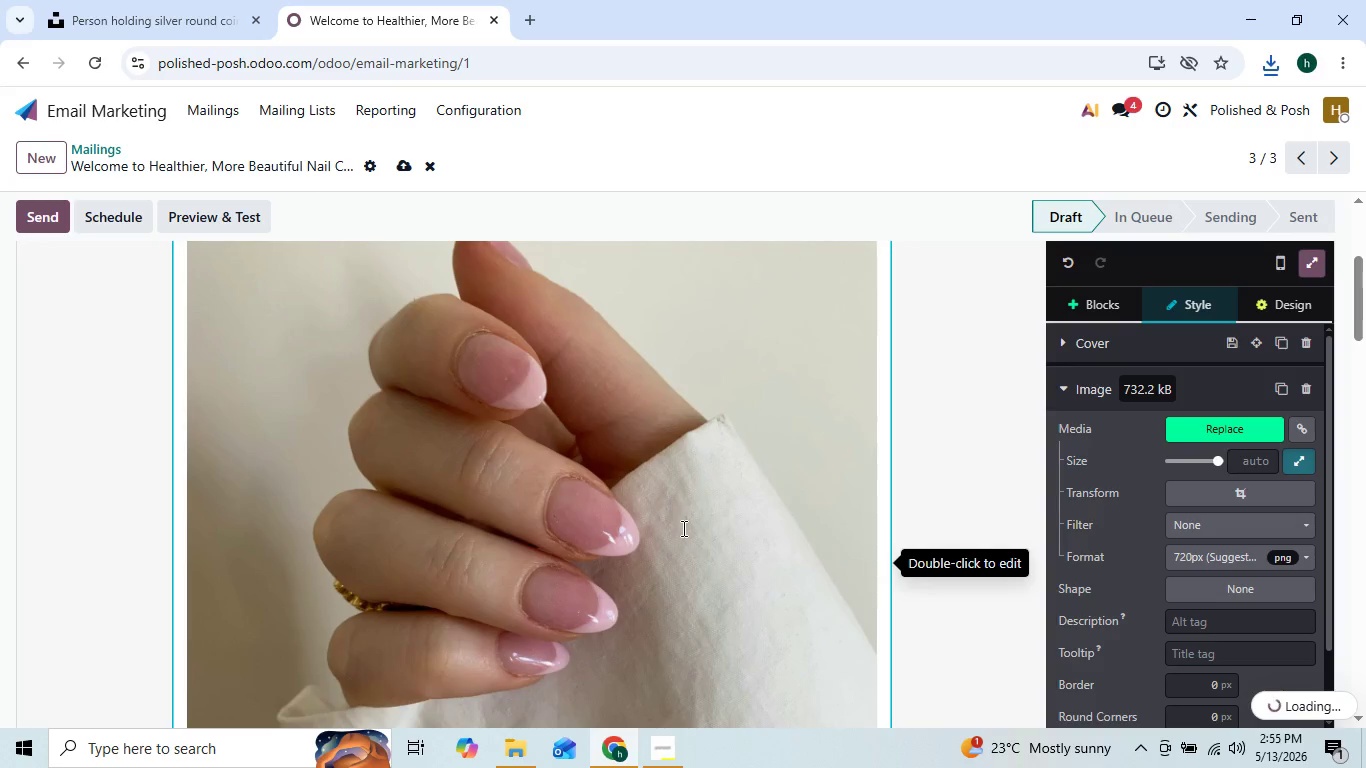 
left_click([1168, 267])
 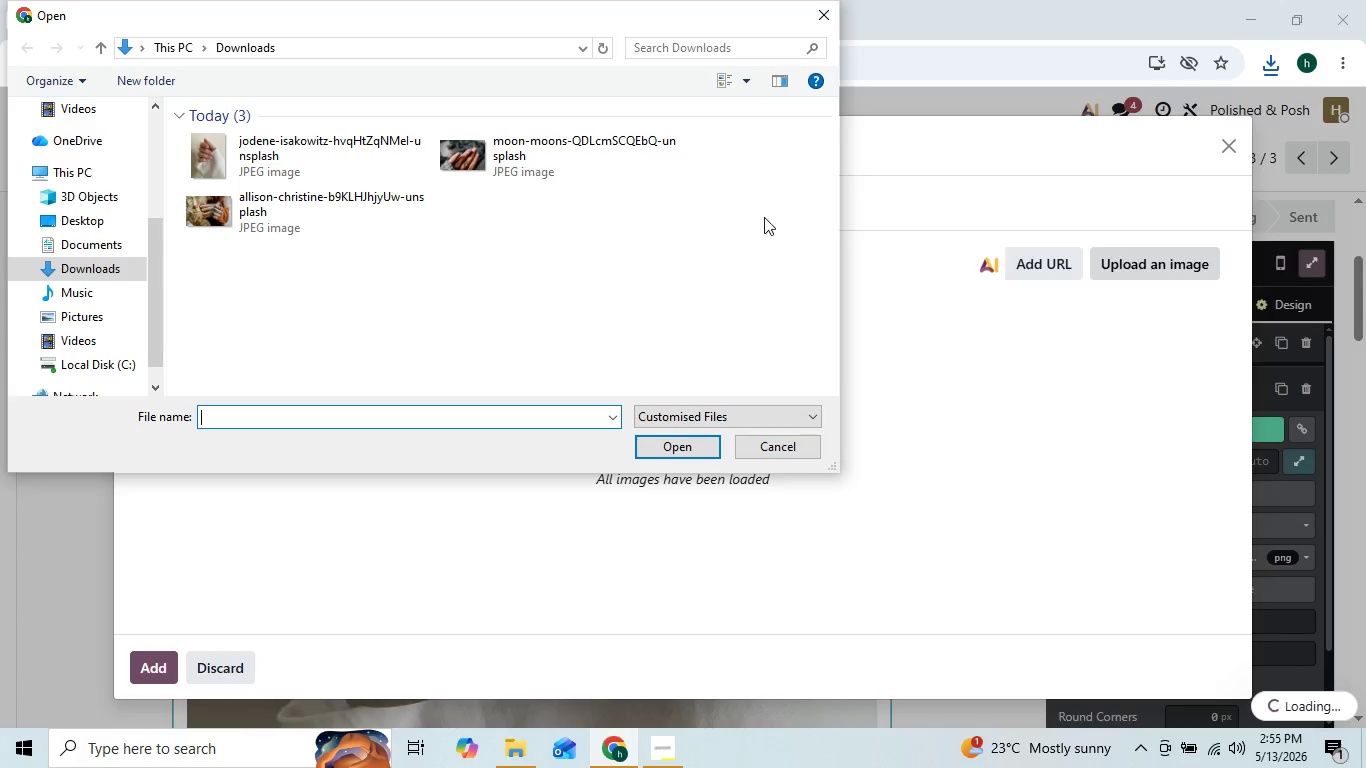 
left_click([321, 253])
 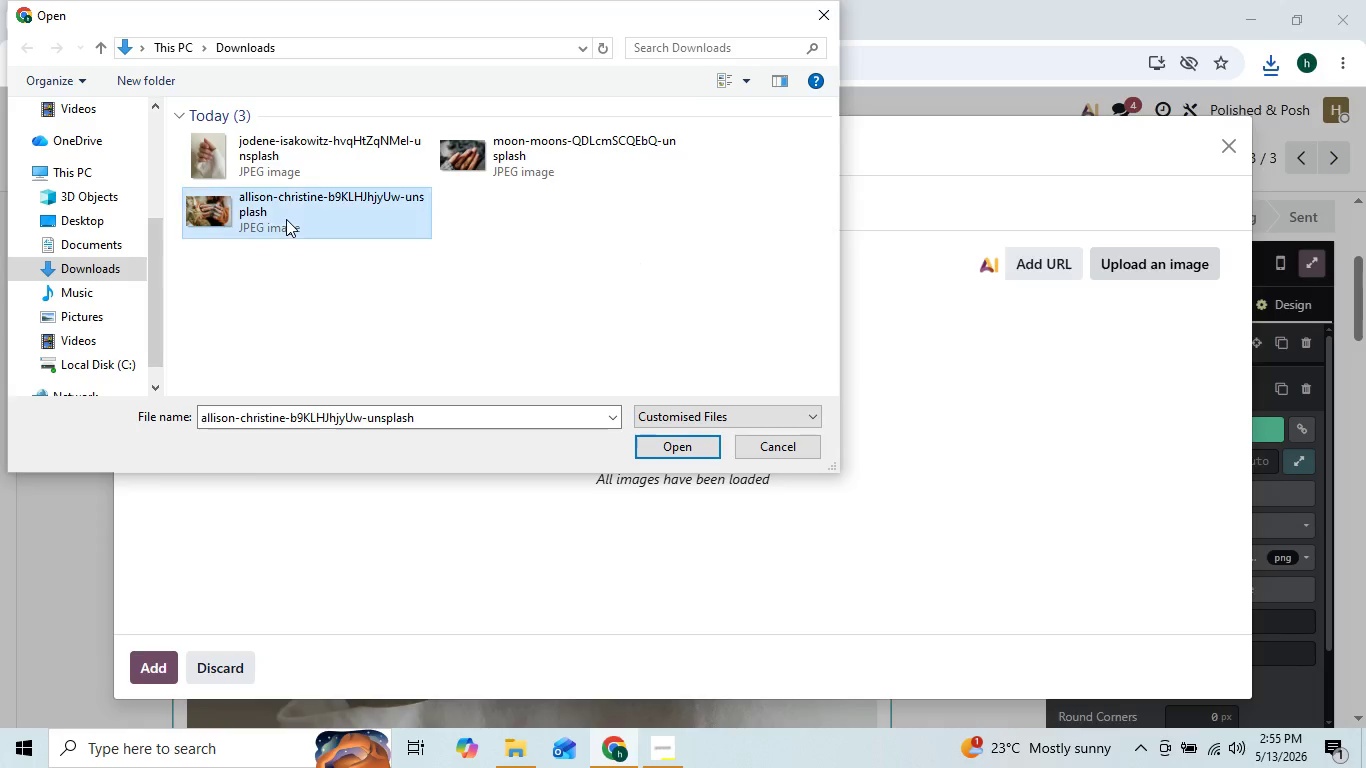 
double_click([286, 219])
 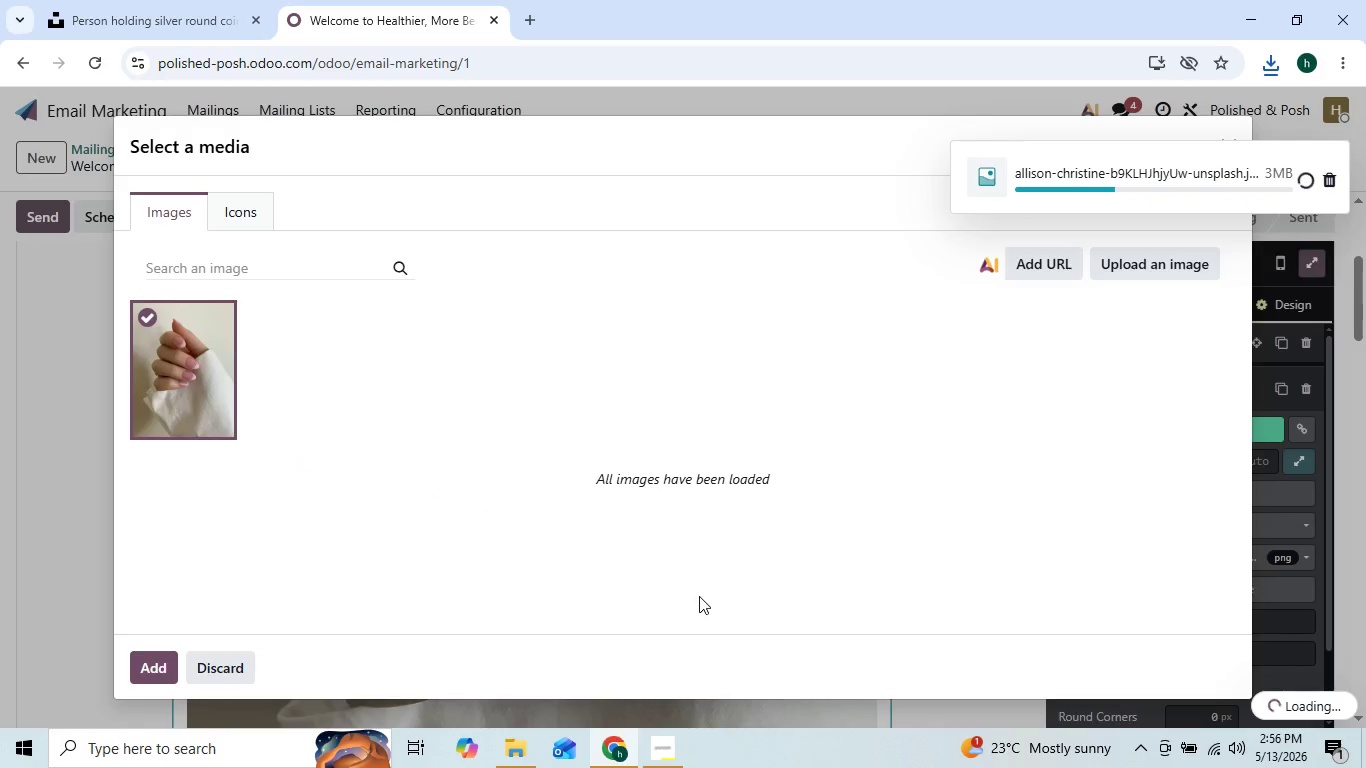 
wait(28.56)
 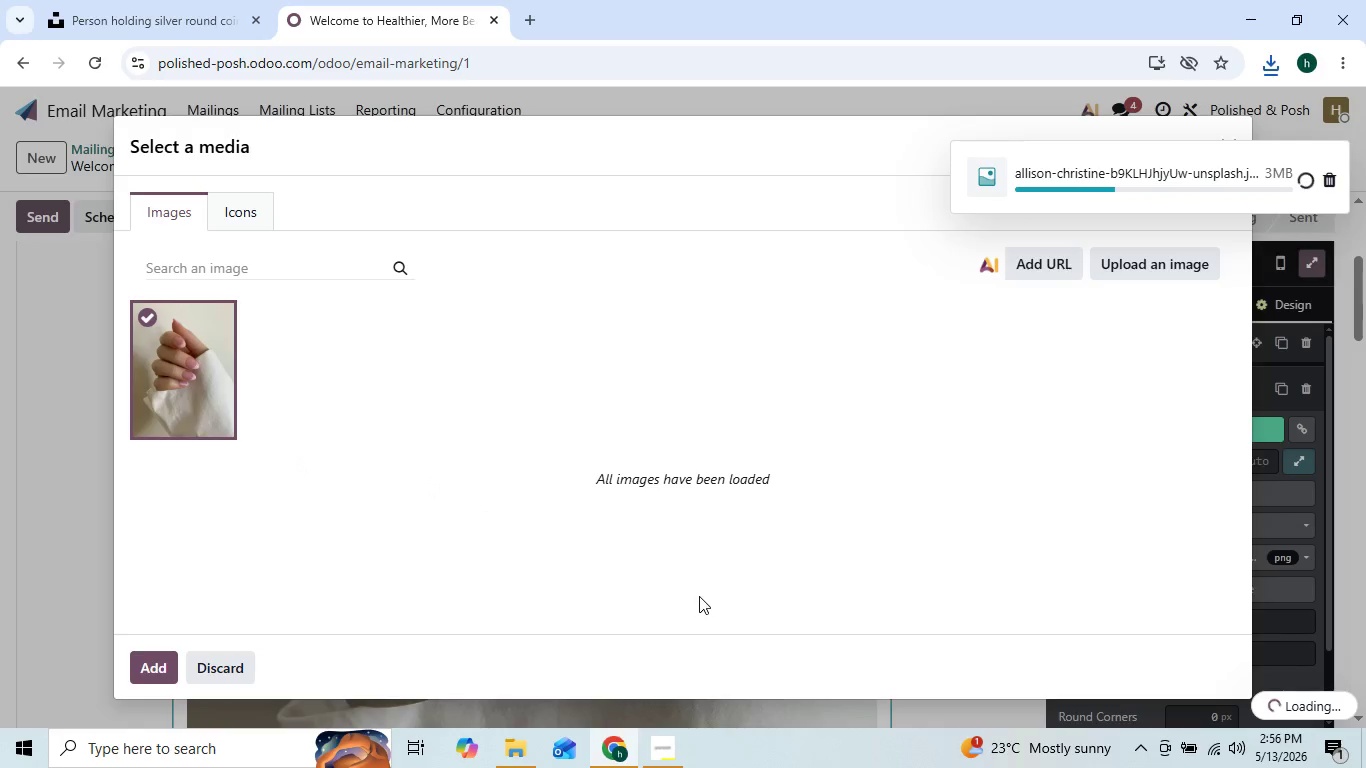 
left_click([658, 747])